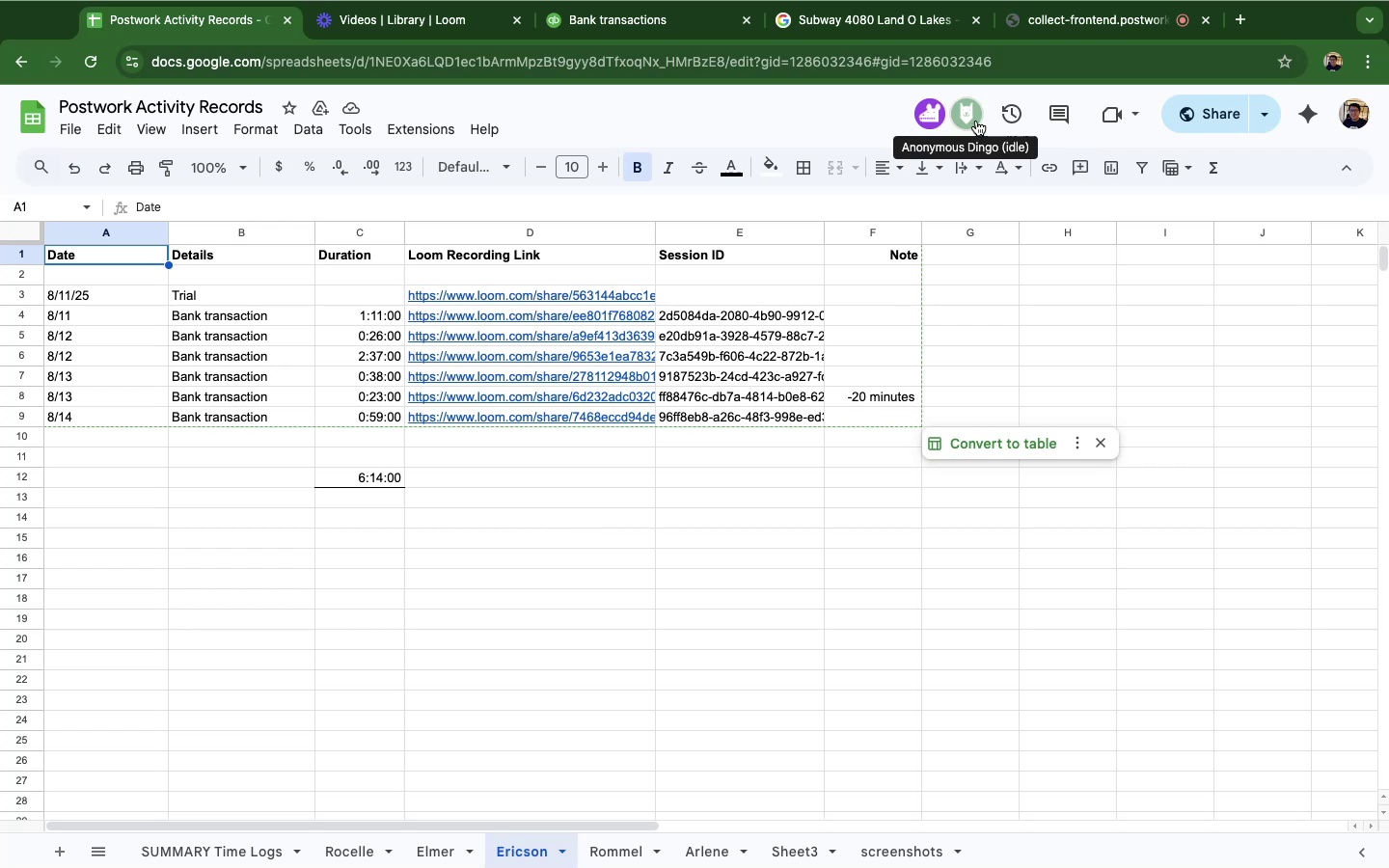 
left_click([938, 122])
 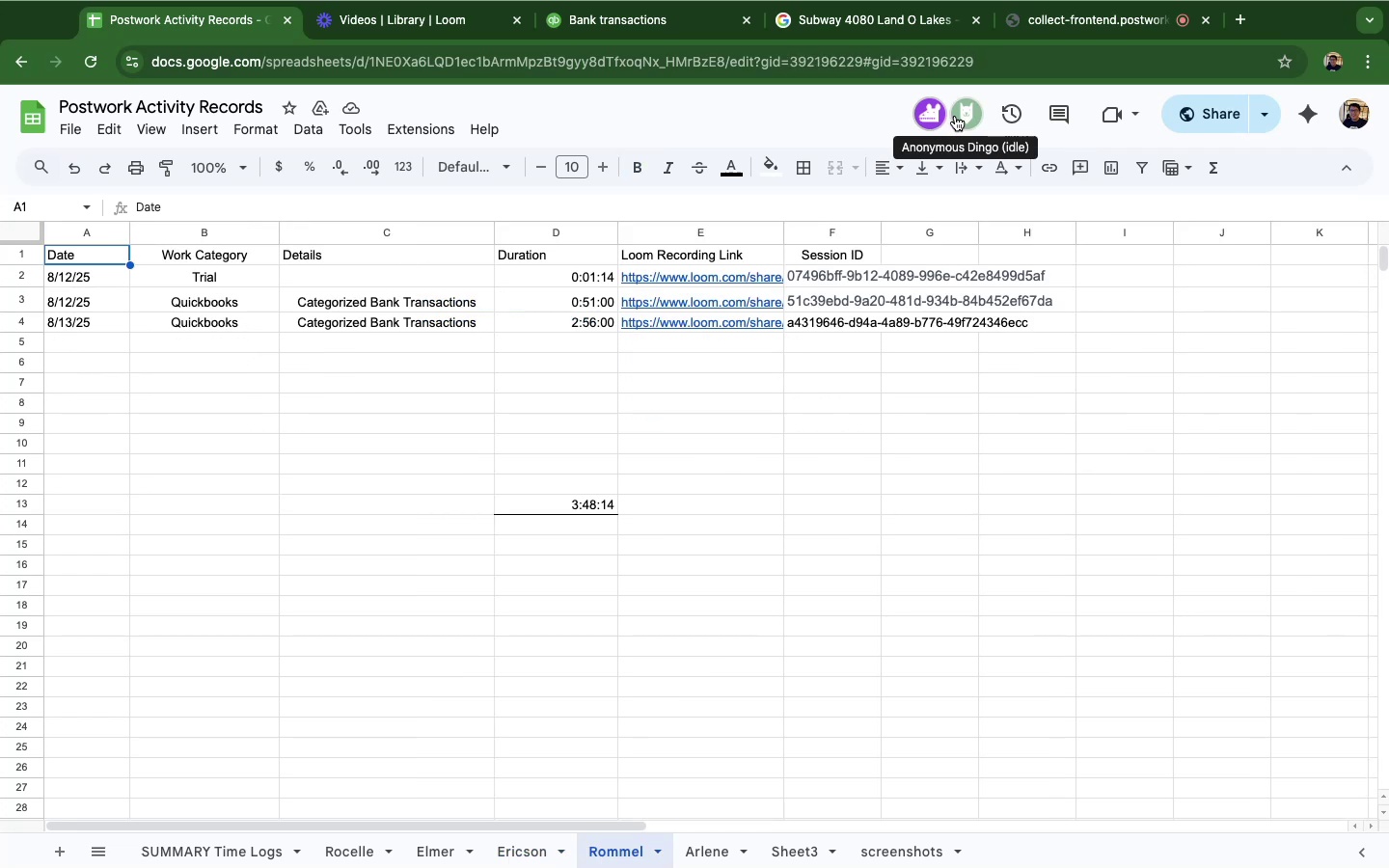 
left_click([962, 120])
 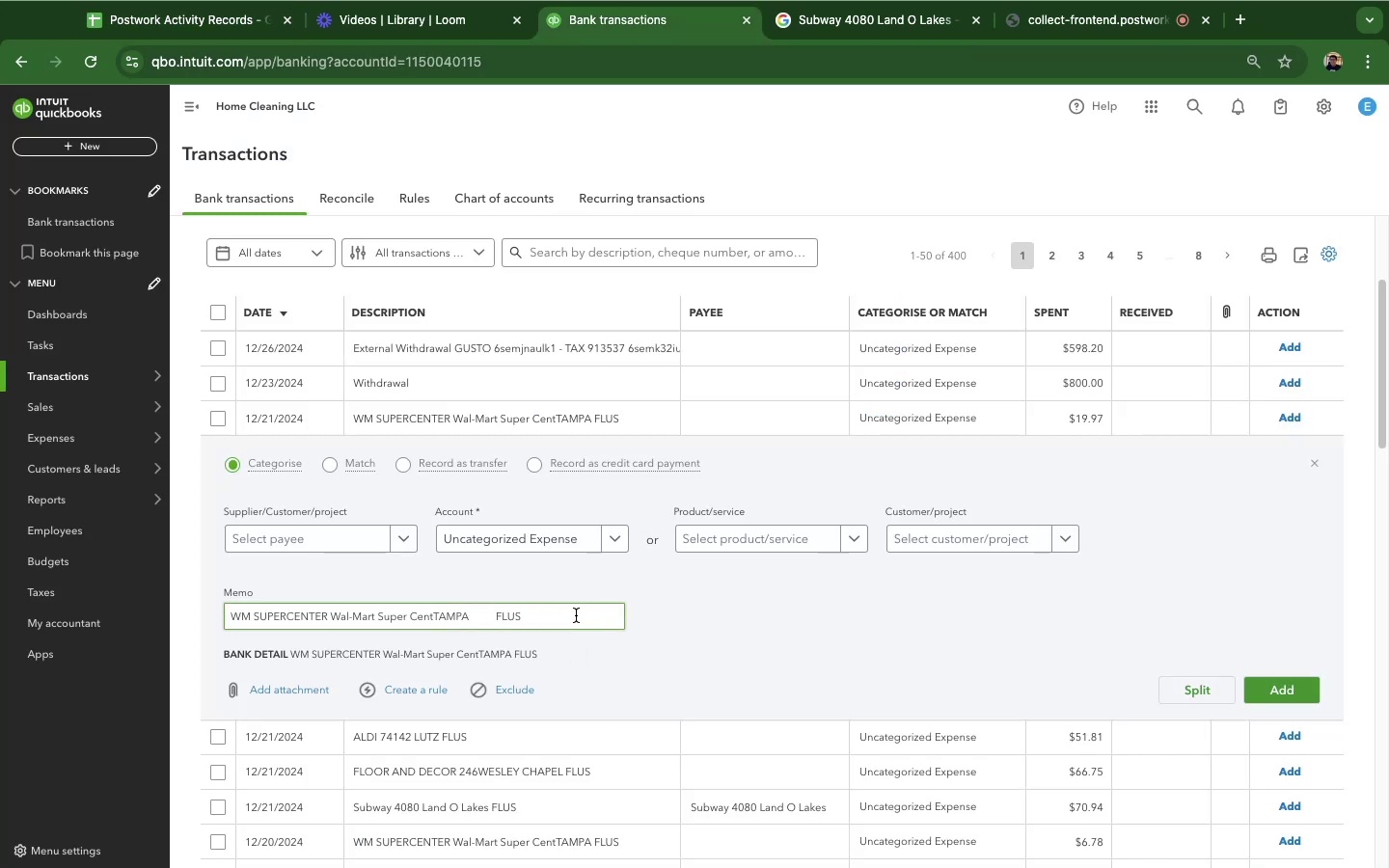 
wait(17.74)
 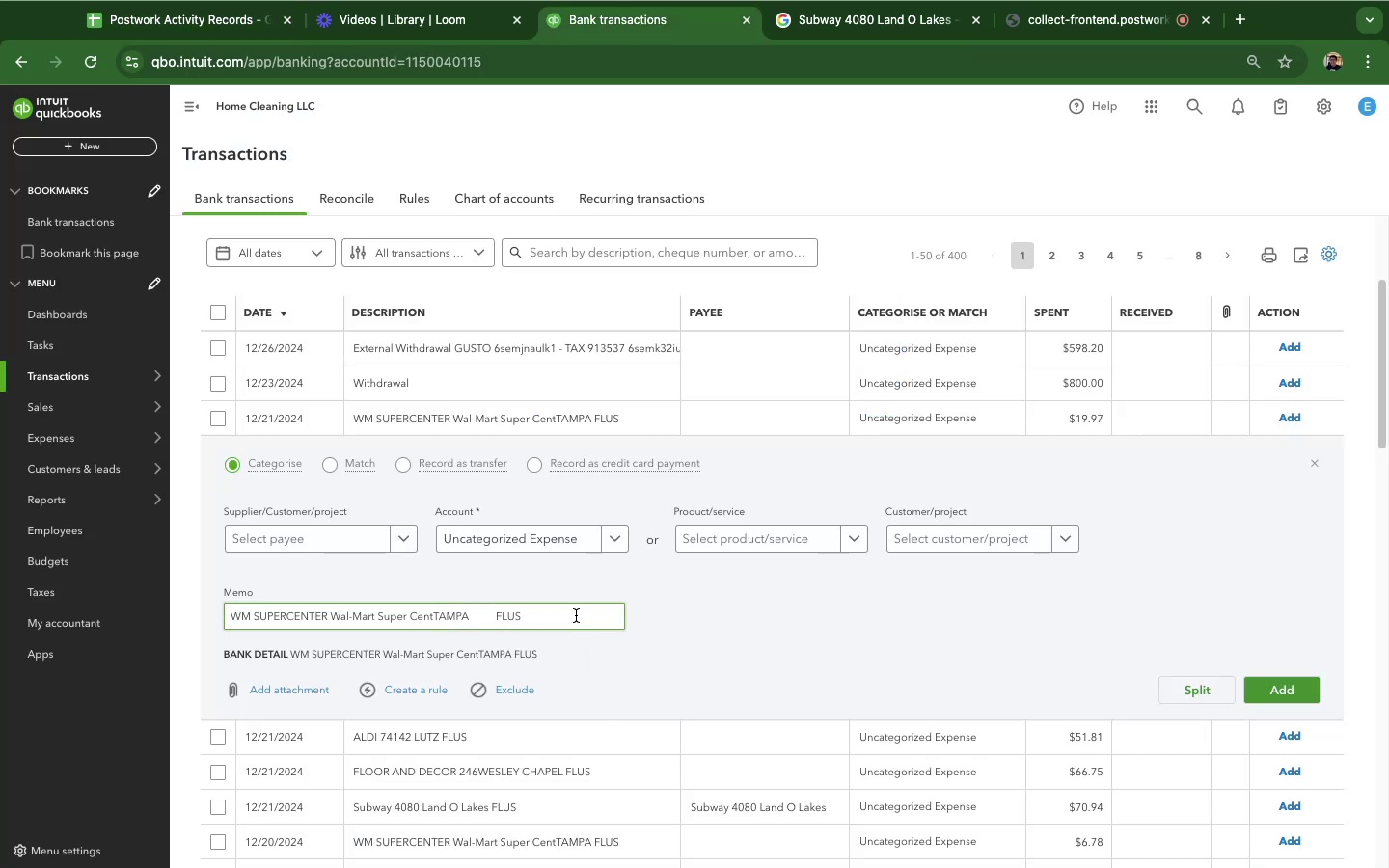 
hold_key(key=CommandLeft, duration=1.12)
 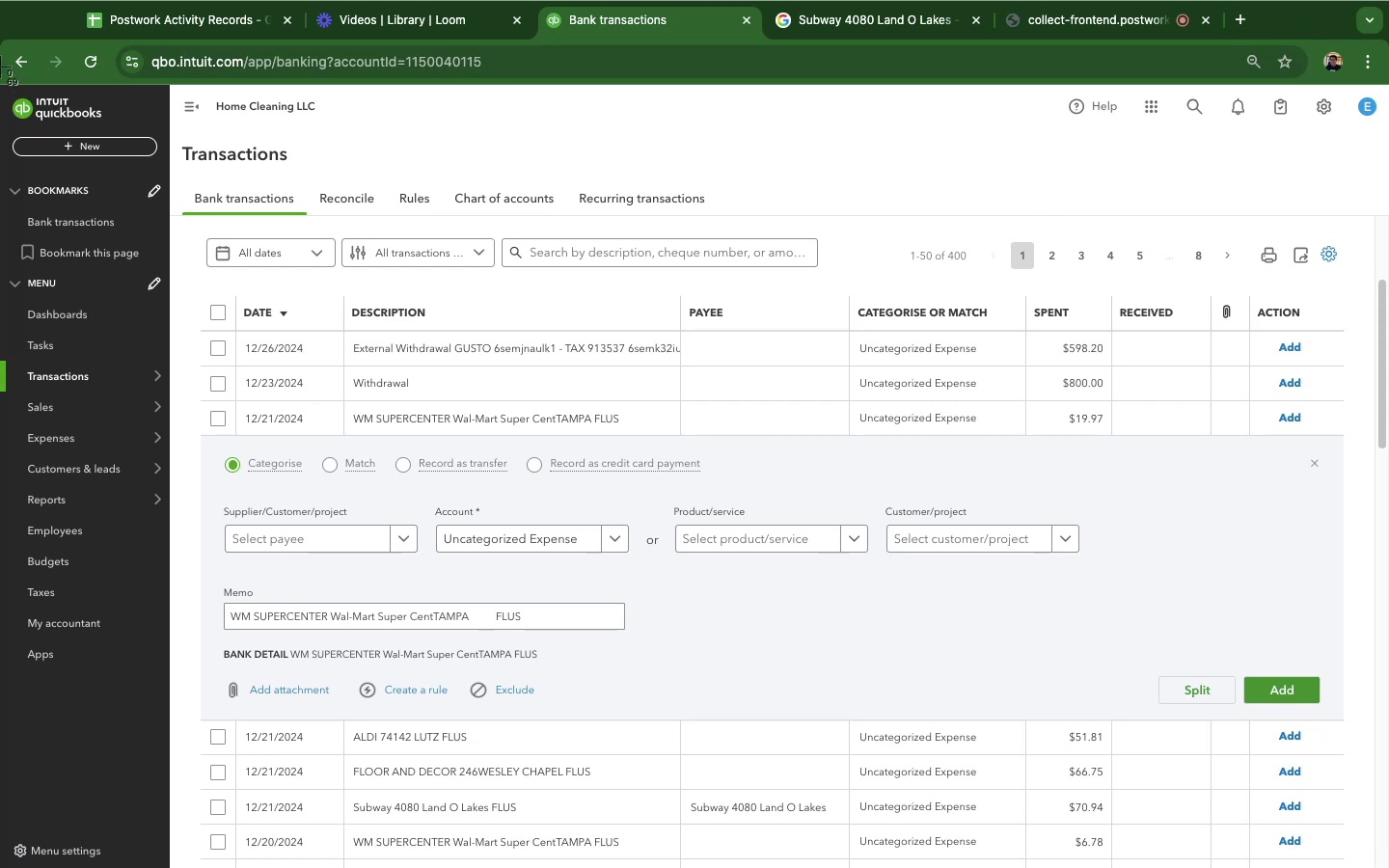 
hold_key(key=ShiftLeft, duration=0.87)
 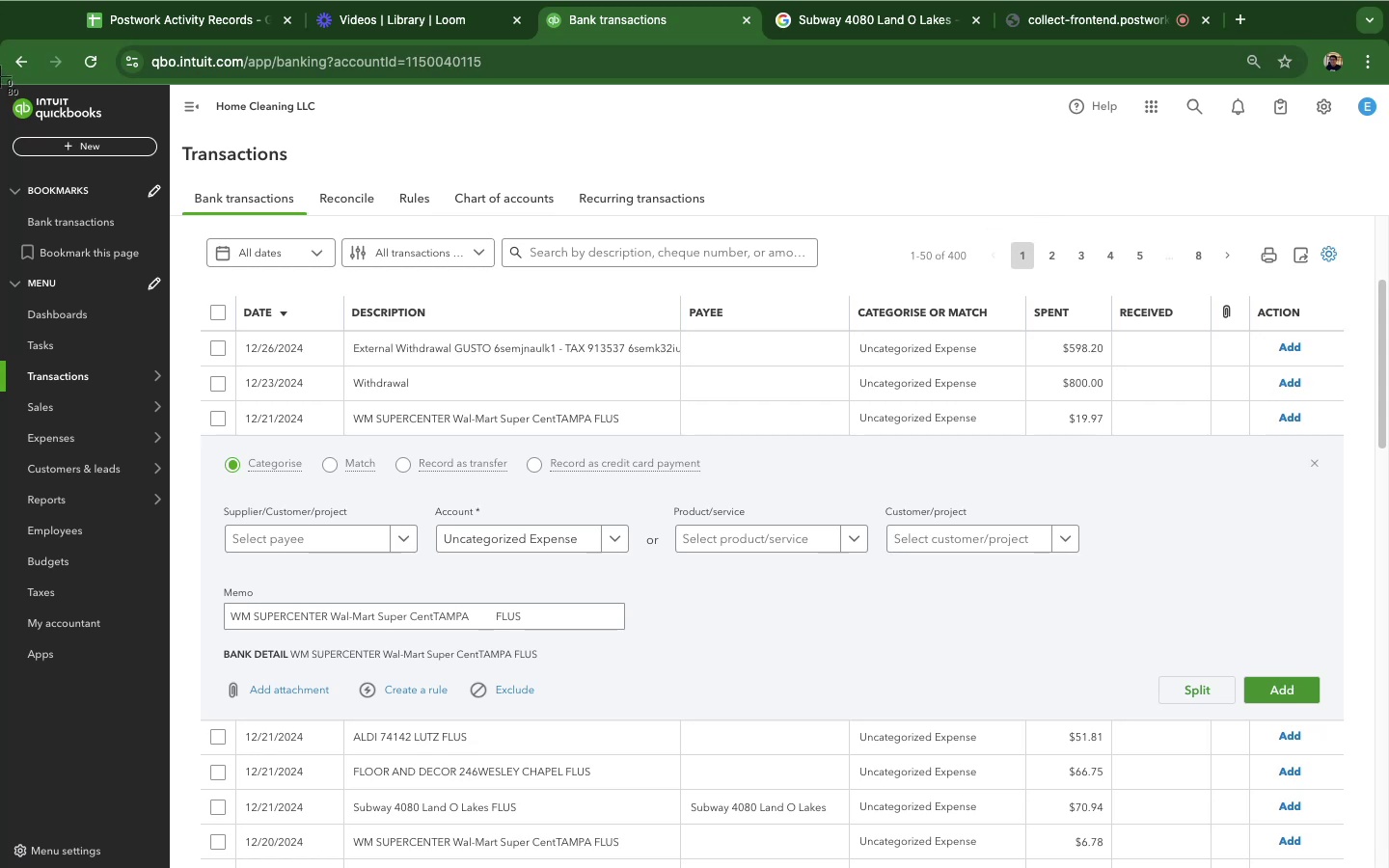 
hold_key(key=4, duration=0.34)
 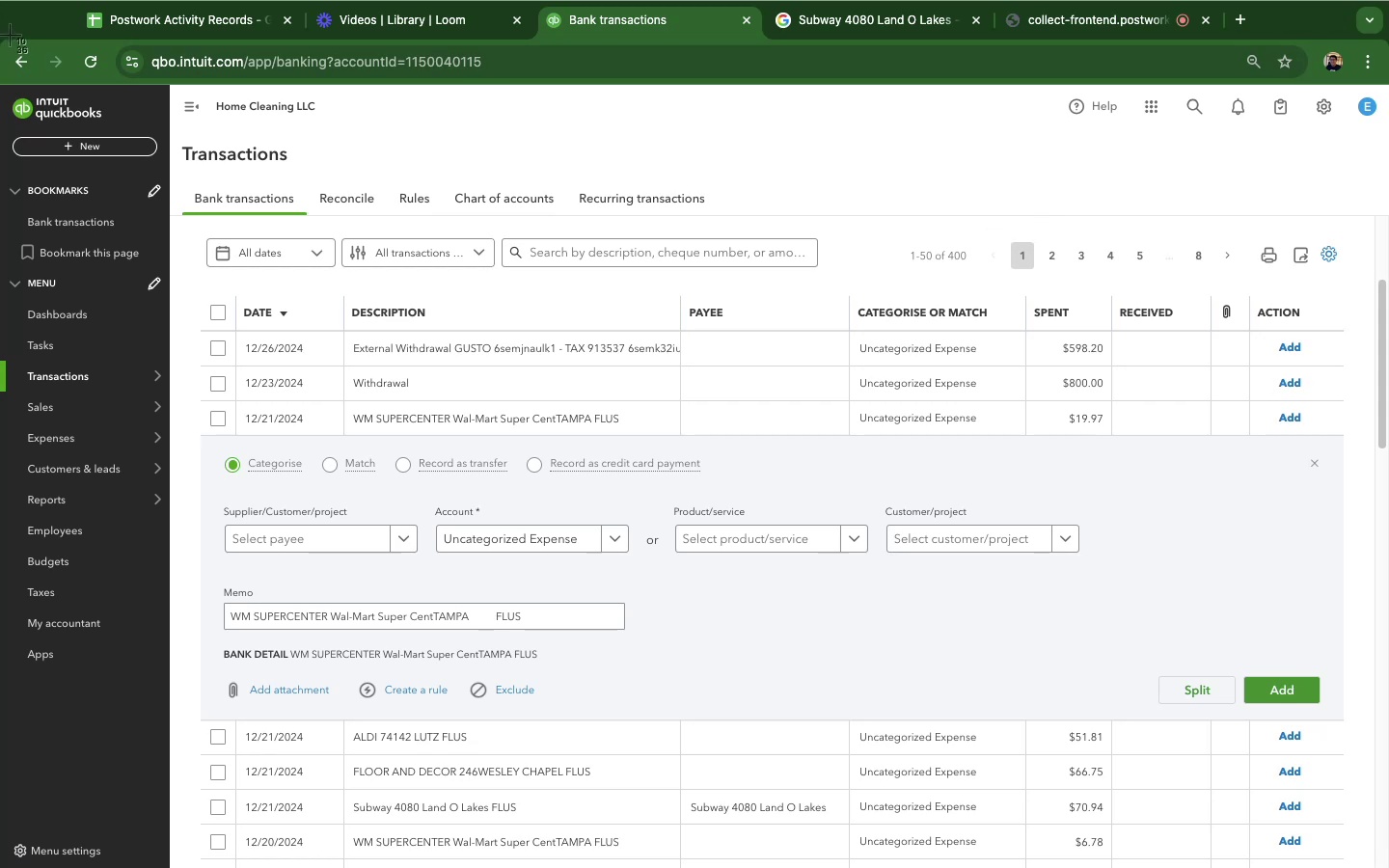 
left_click_drag(start_coordinate=[9, 33], to_coordinate=[1375, 867])
 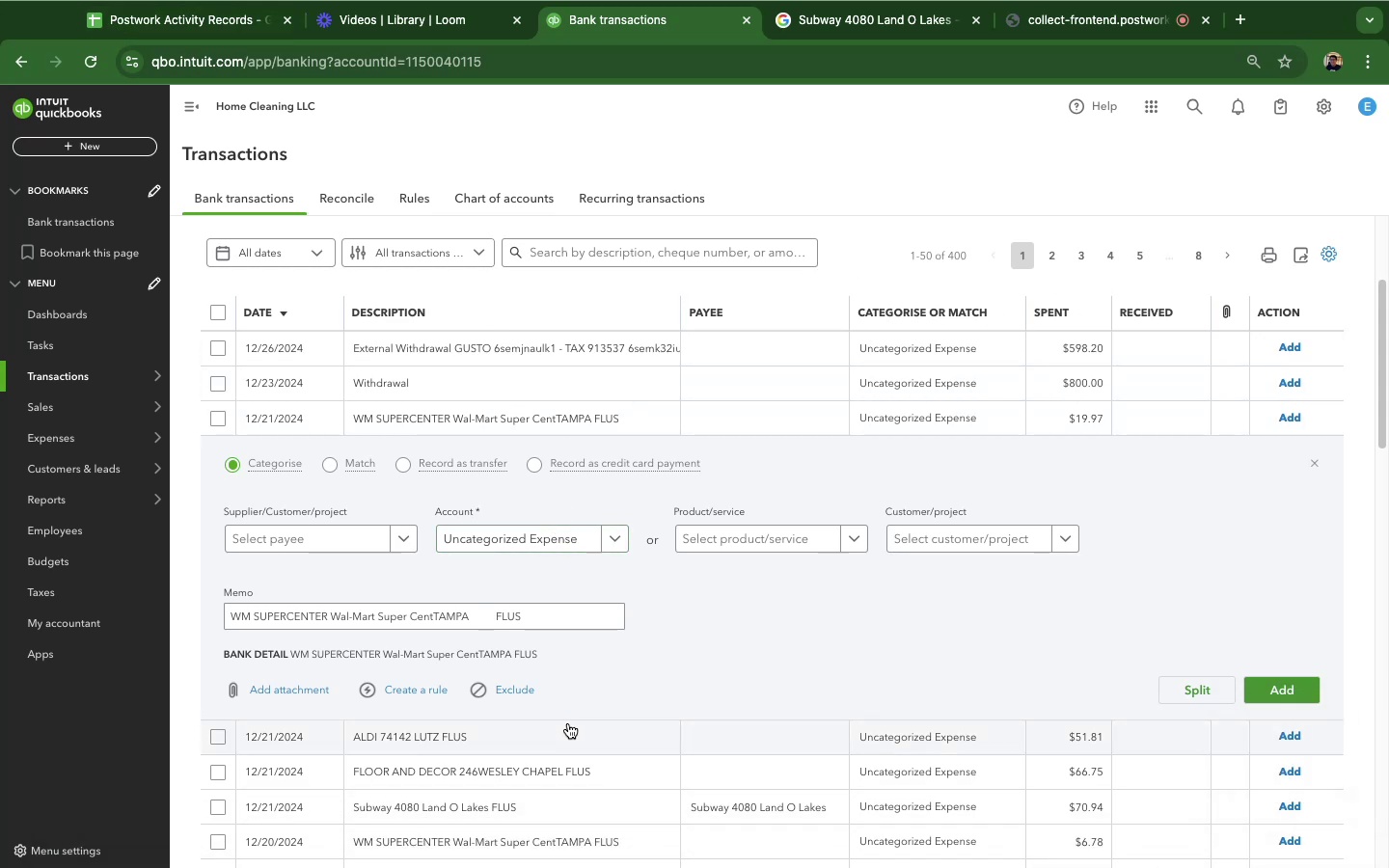 
wait(12.16)
 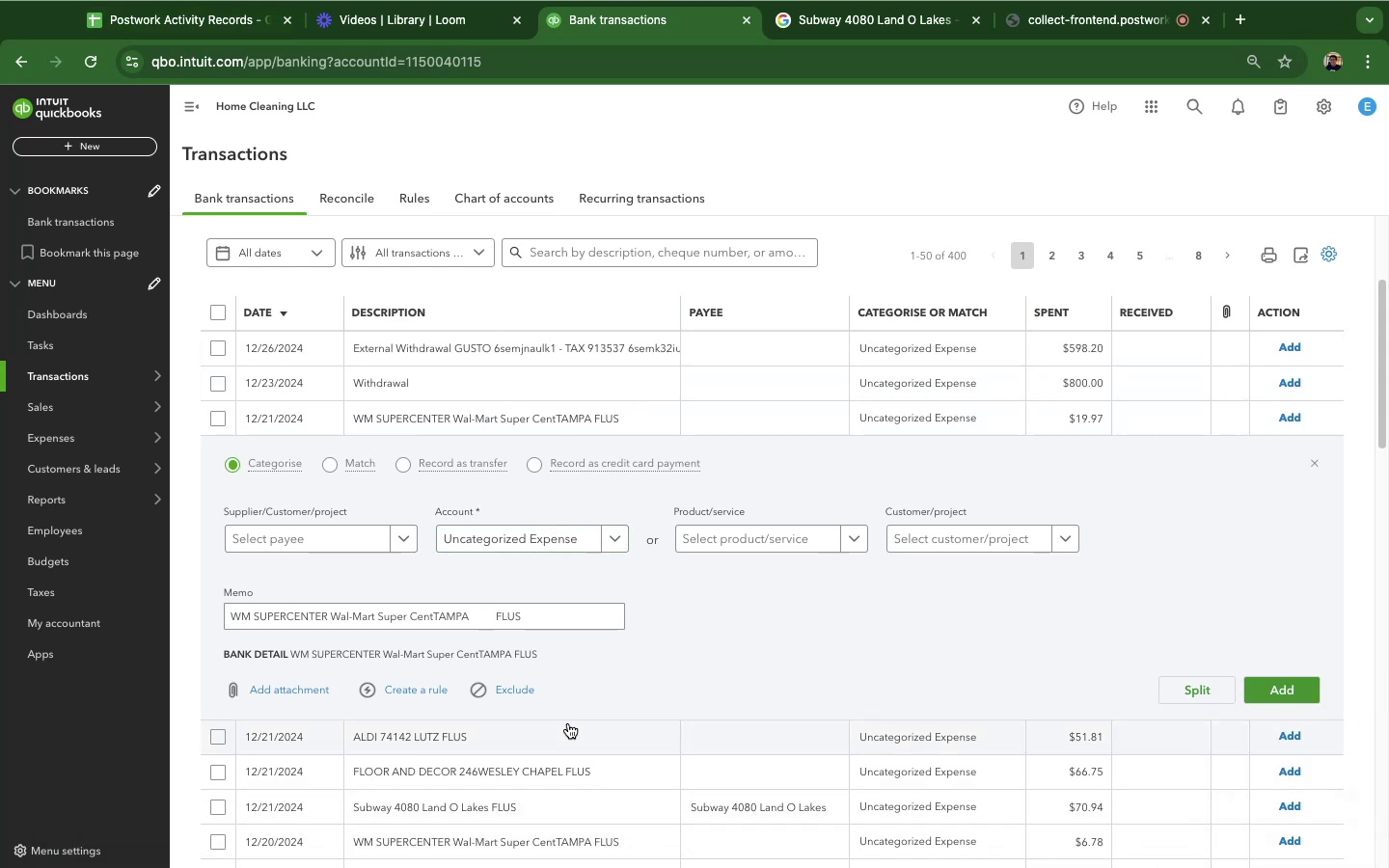 
left_click_drag(start_coordinate=[332, 618], to_coordinate=[130, 606])
 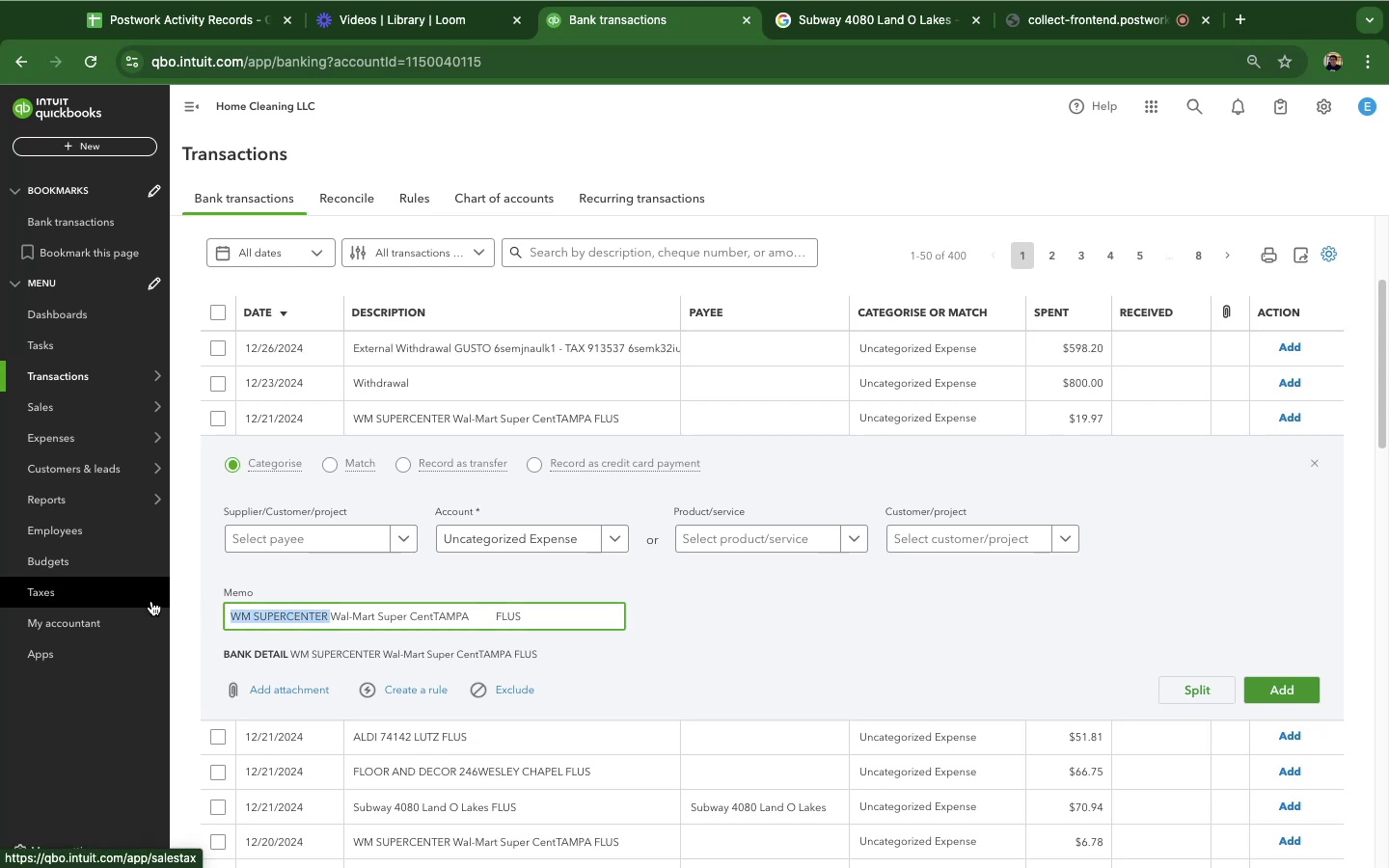 
key(Meta+C)
 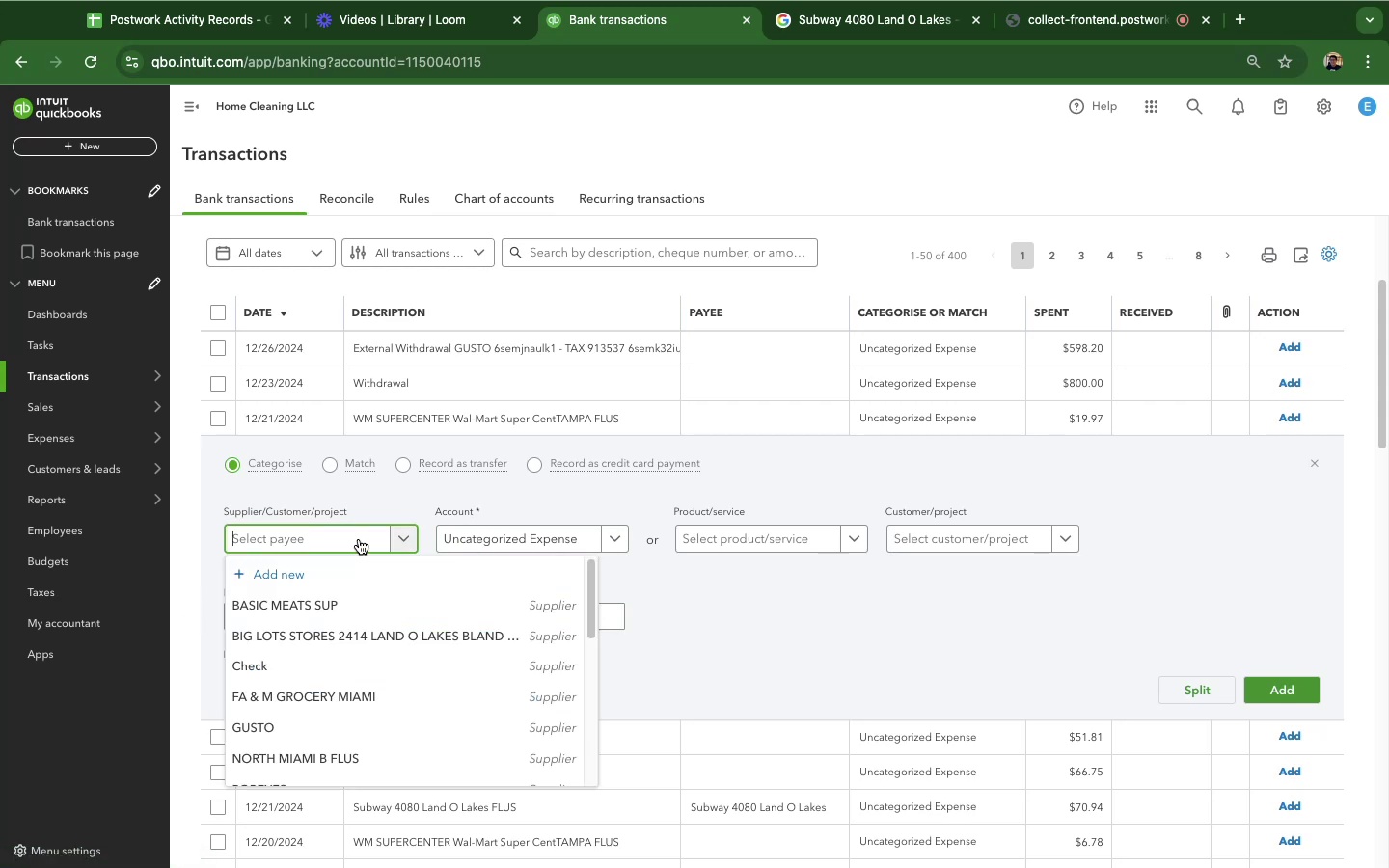 
key(Meta+CommandLeft)
 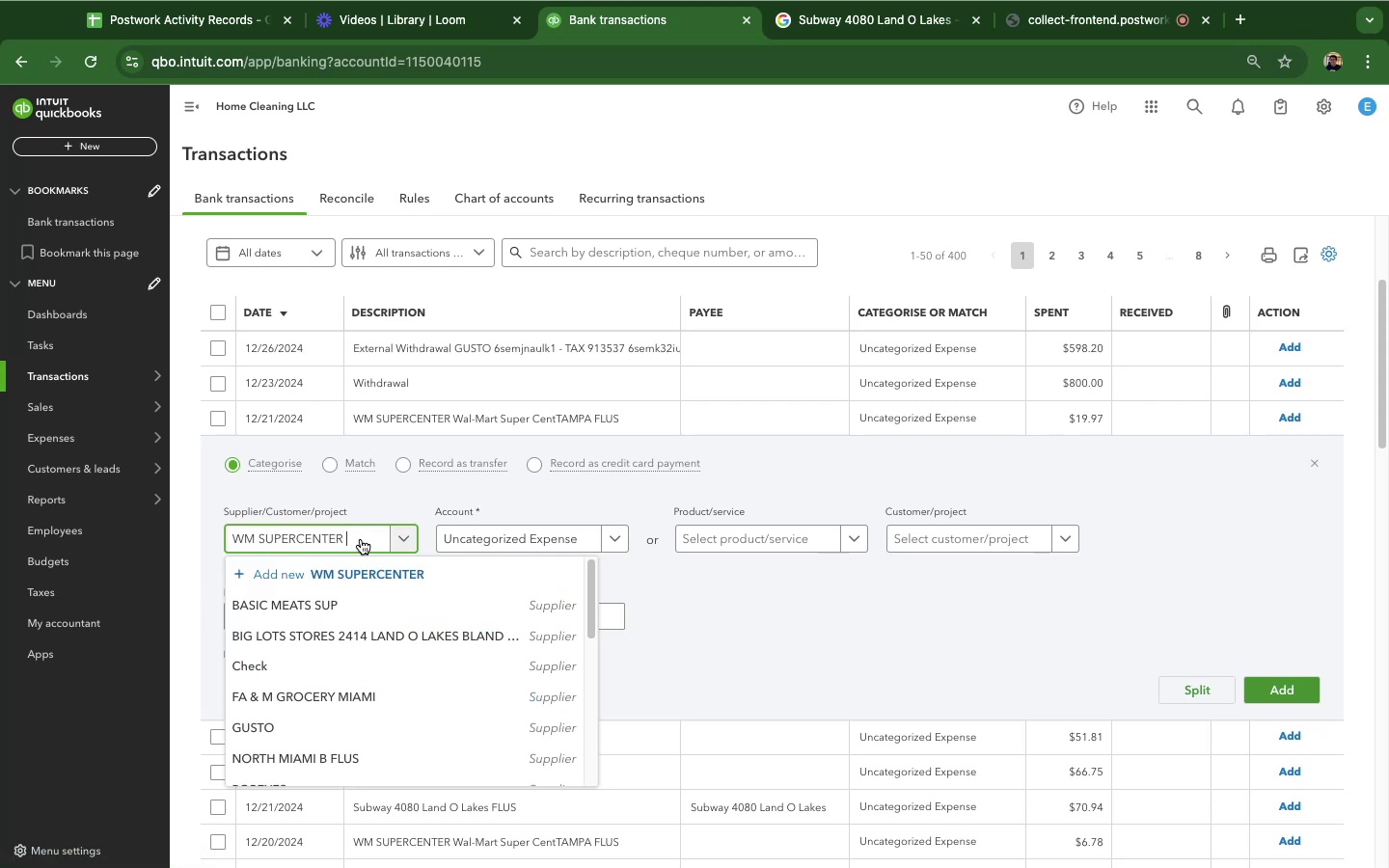 
key(Meta+V)
 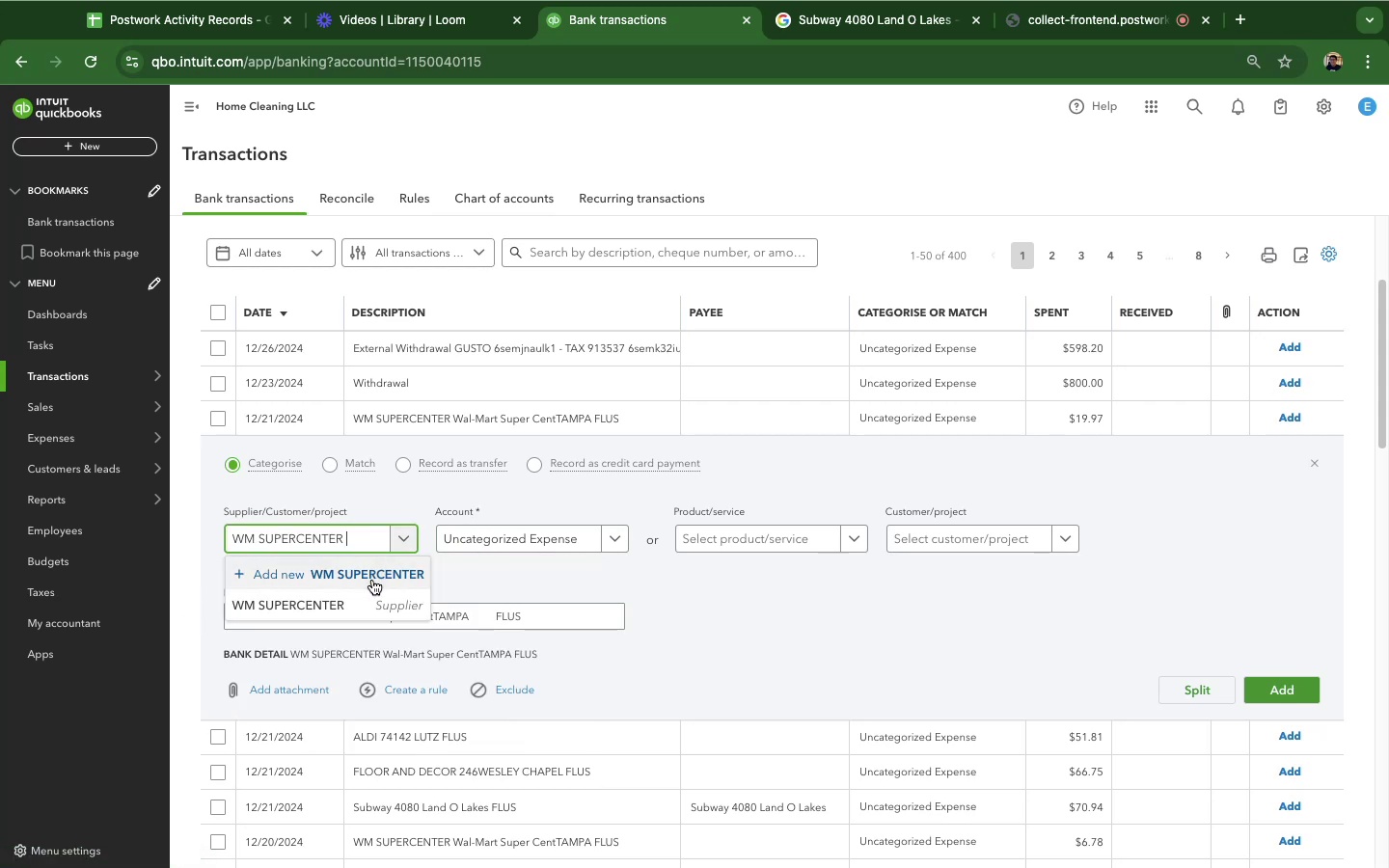 
left_click([372, 580])
 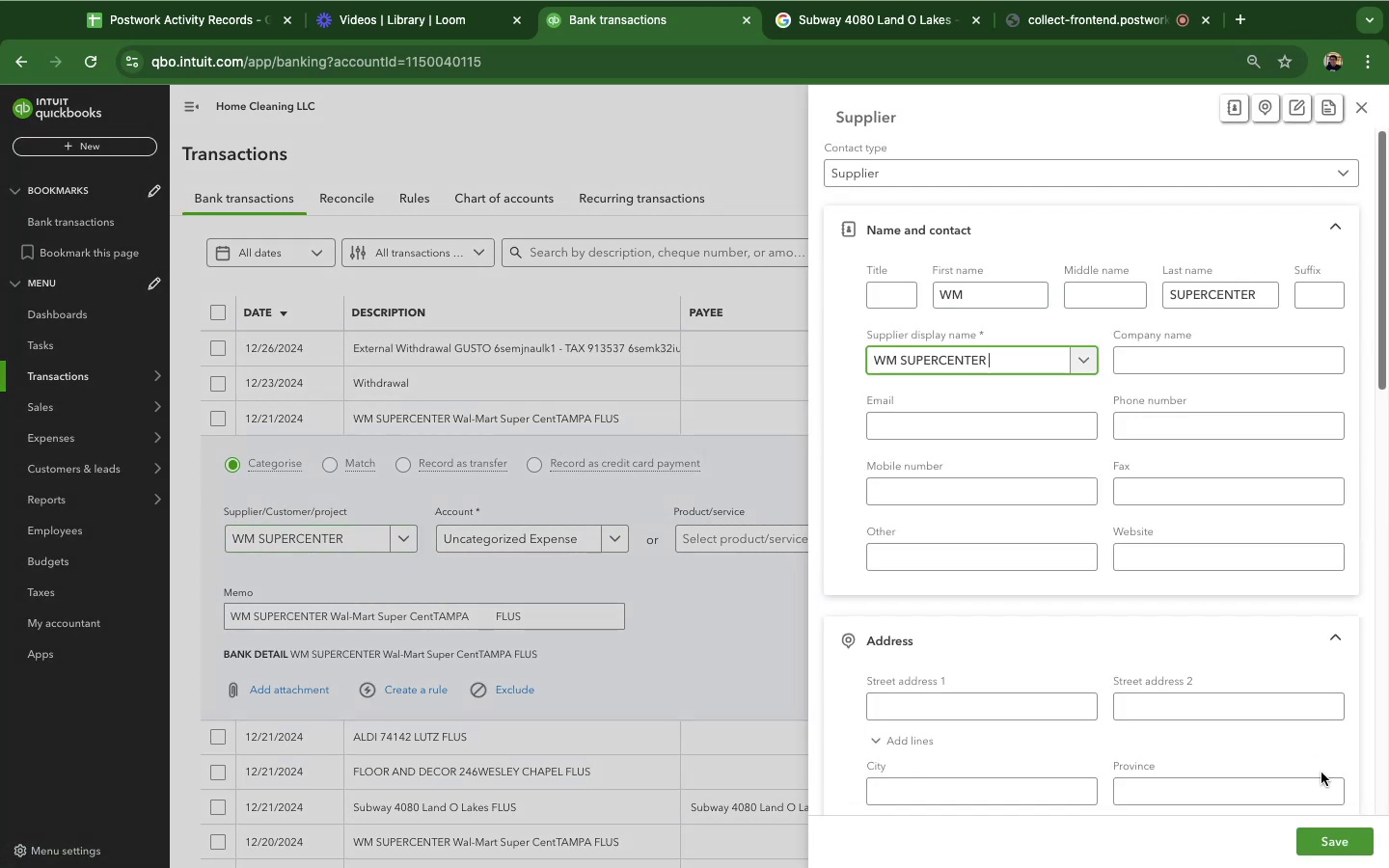 
left_click([1335, 842])
 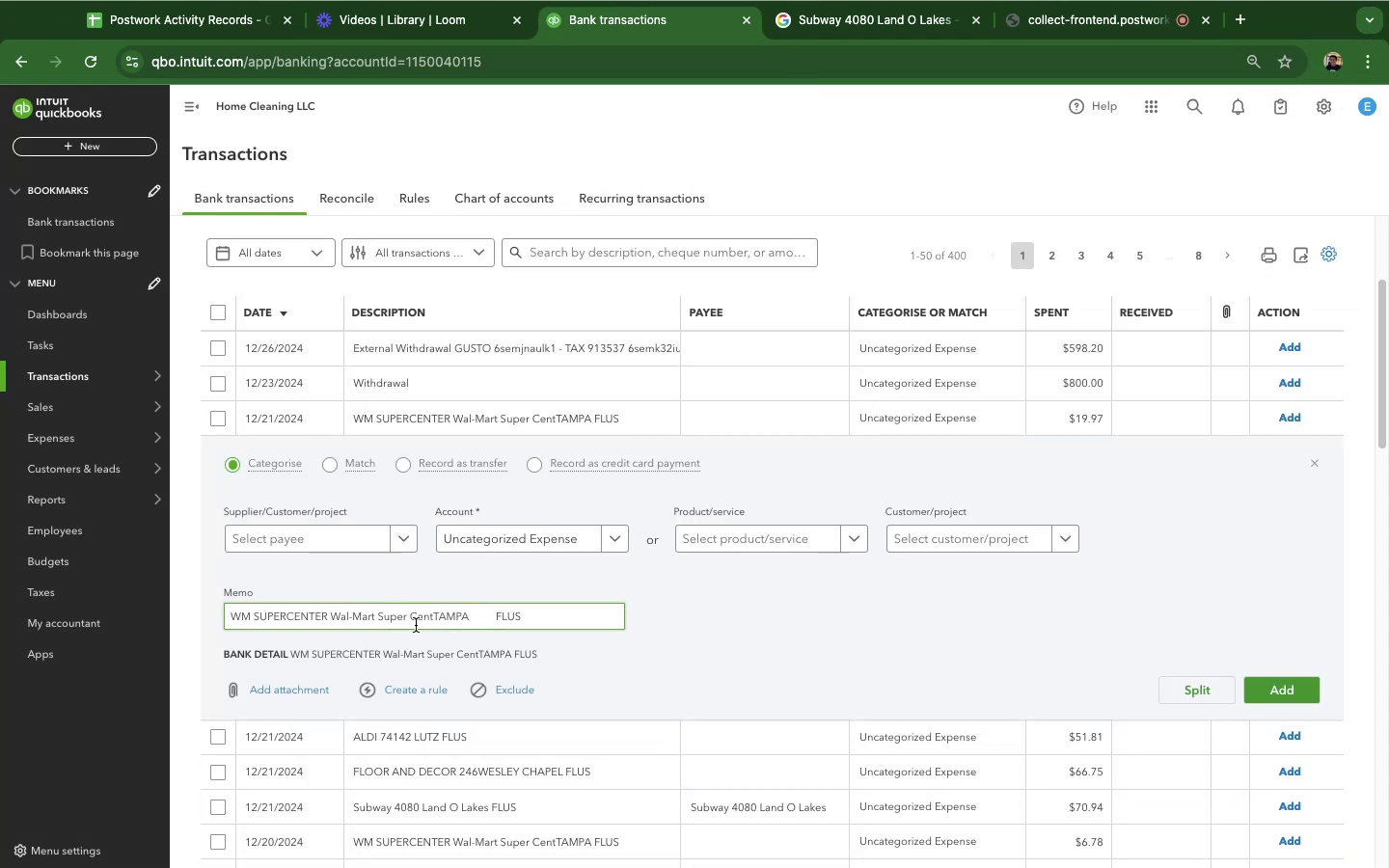 
wait(23.99)
 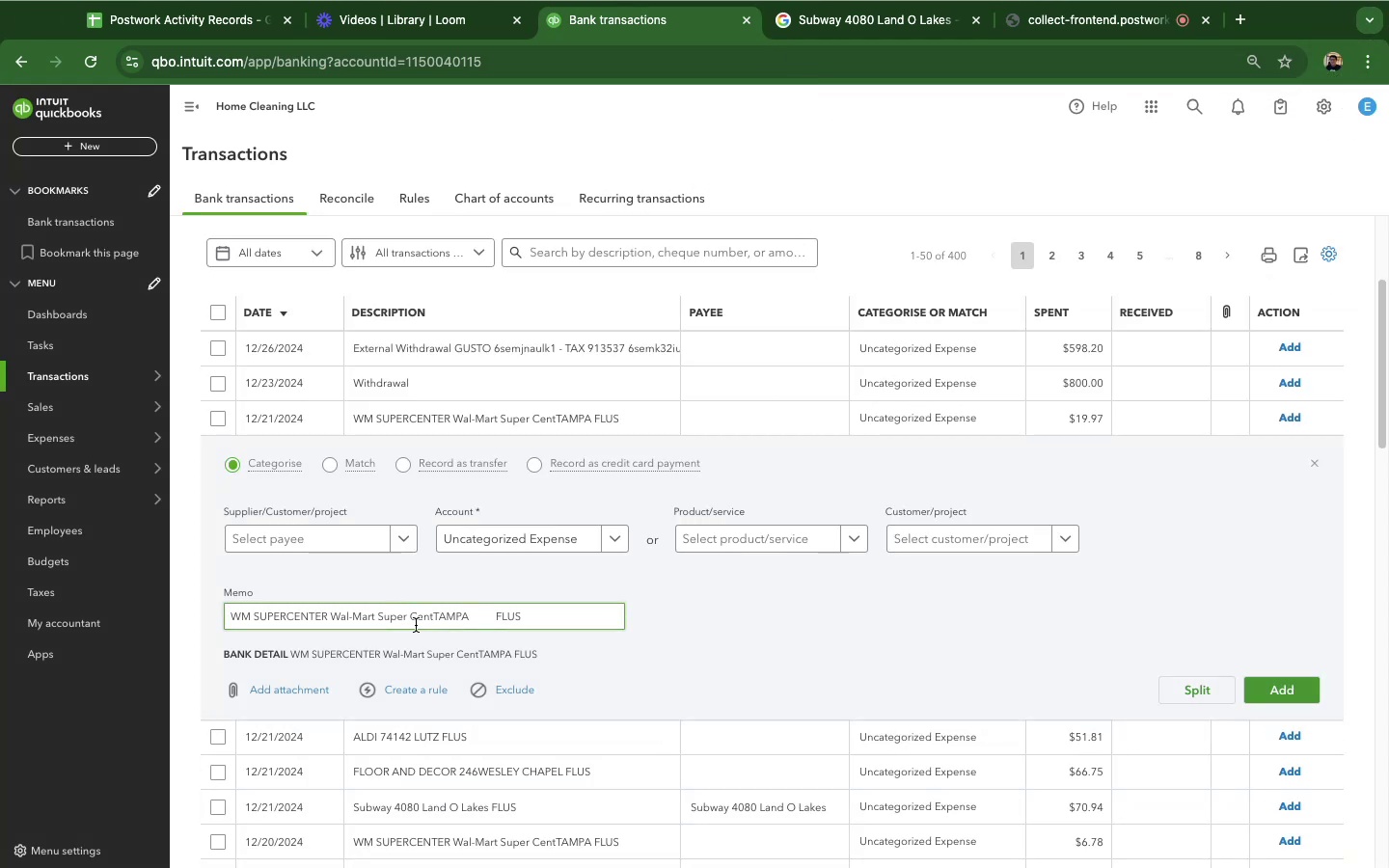 
left_click([376, 538])
 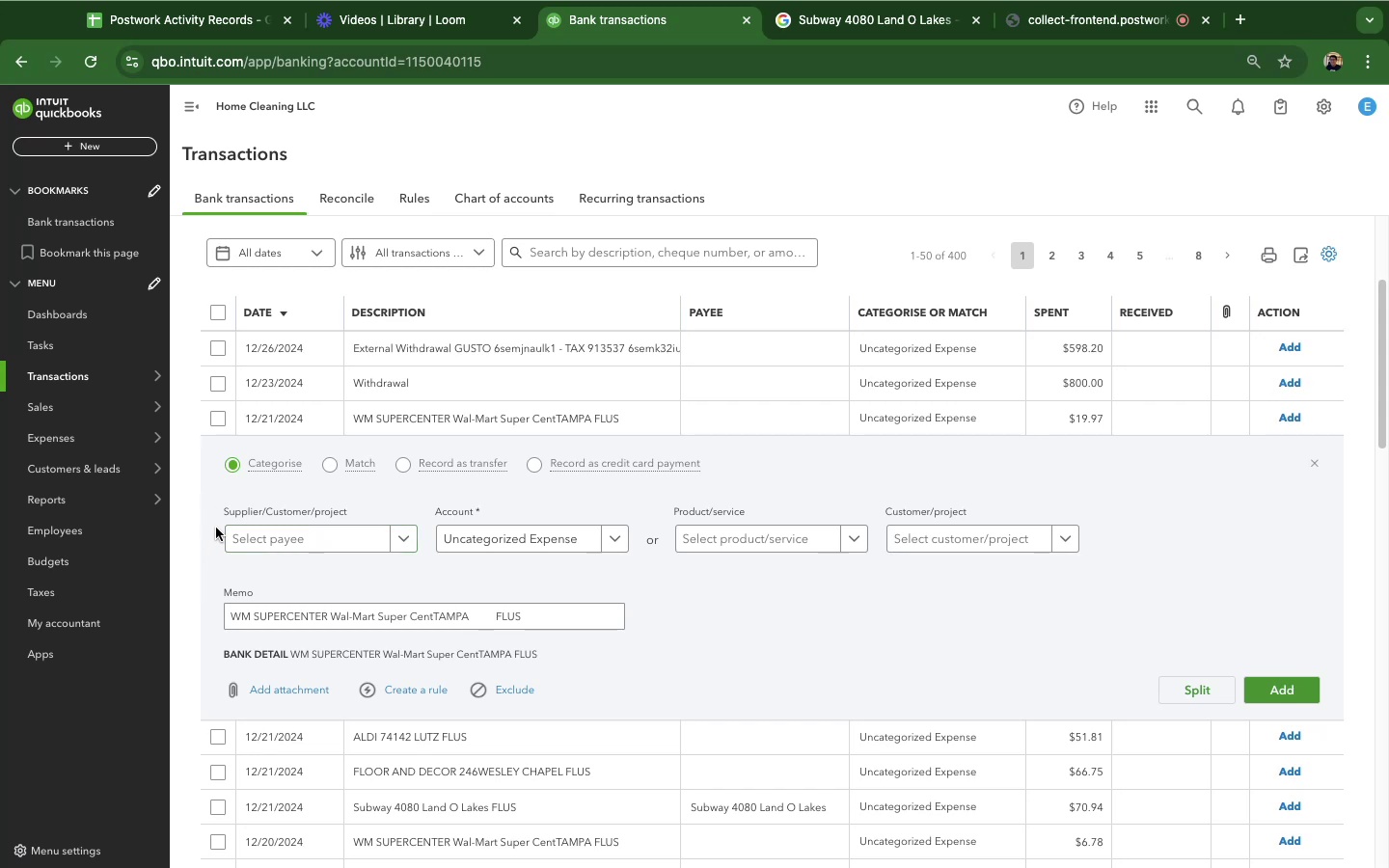 
wait(23.64)
 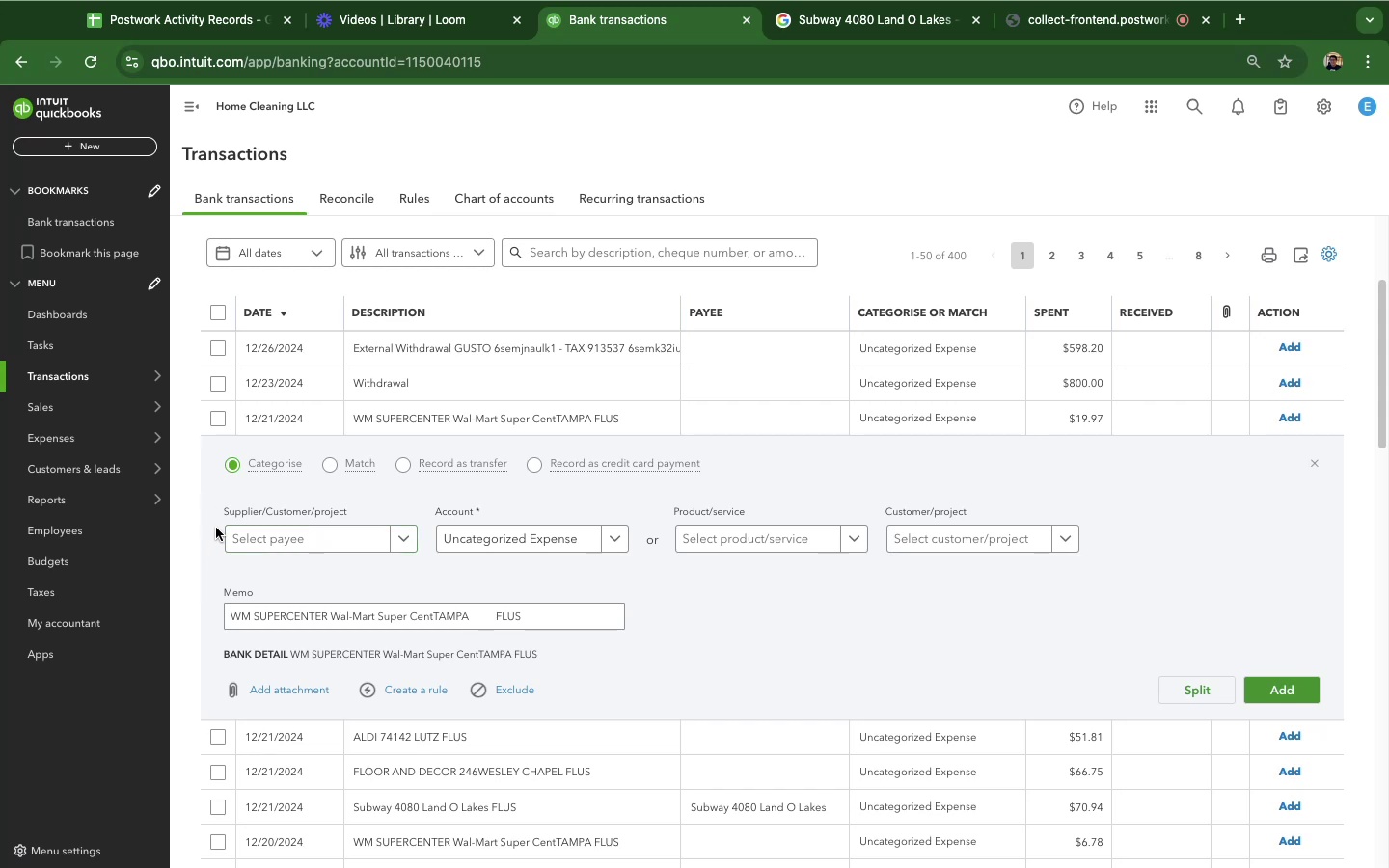 
scroll: coordinate [695, 655], scroll_direction: down, amount: 9.0
 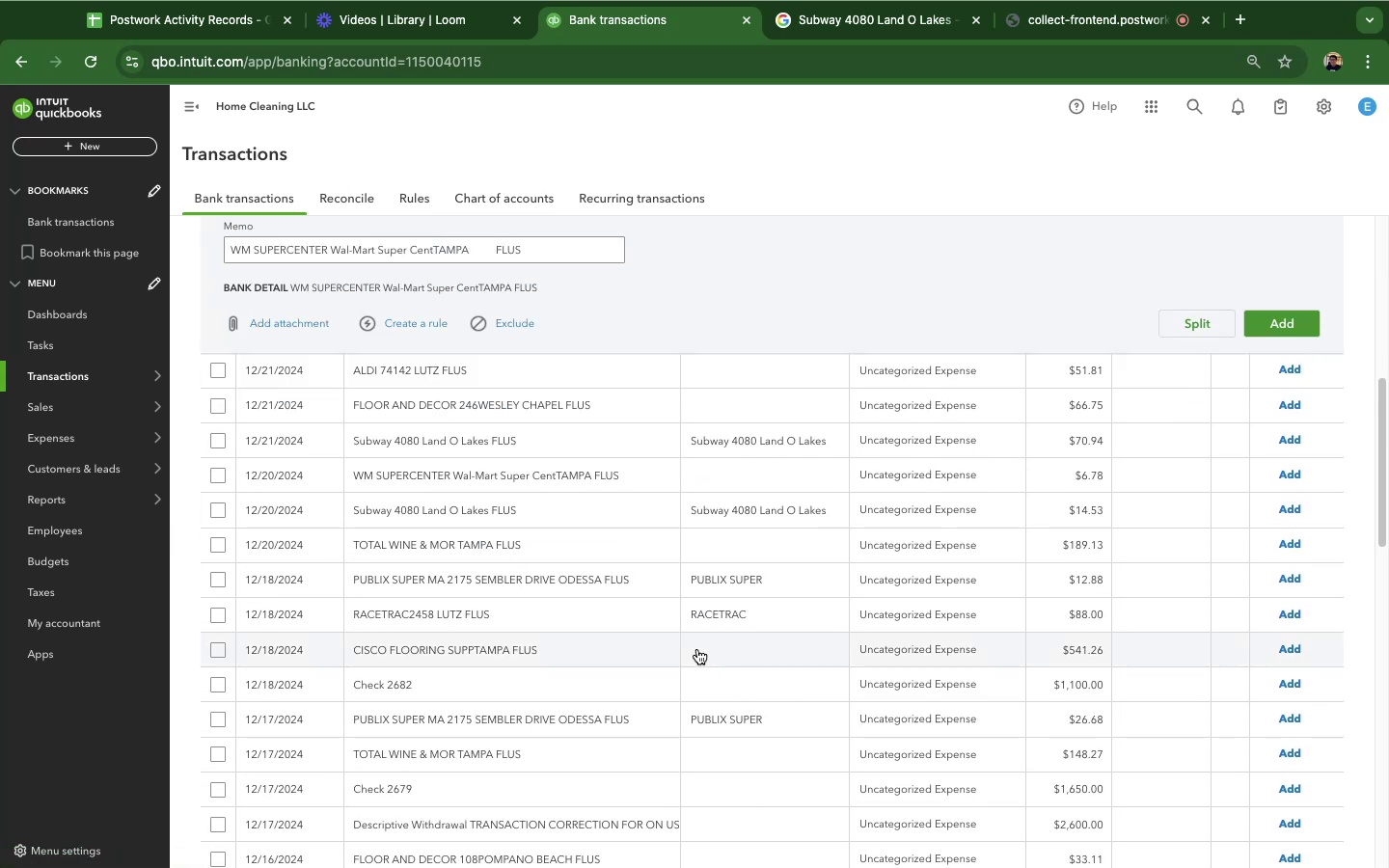 
scroll: coordinate [697, 649], scroll_direction: up, amount: 14.0
 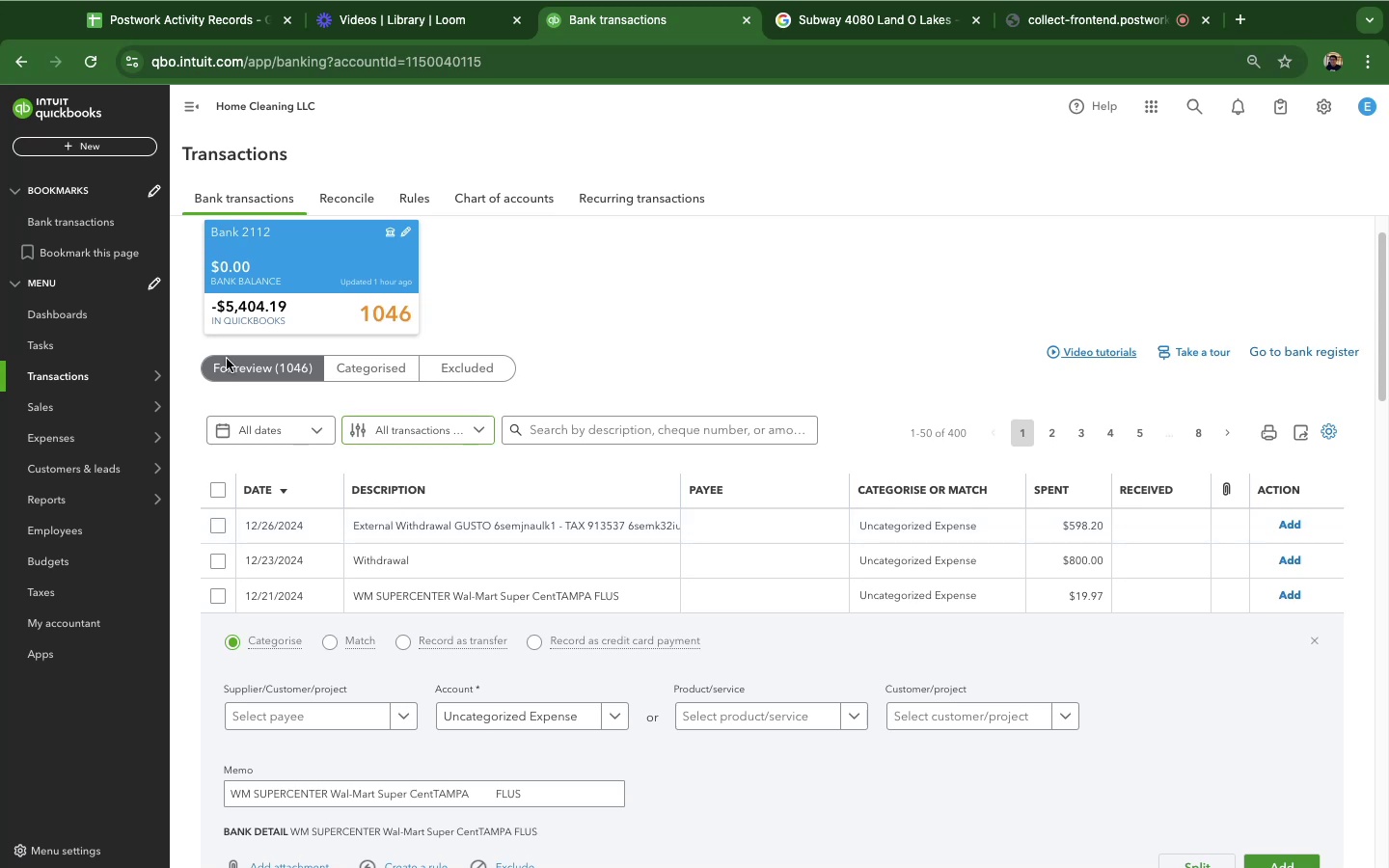 
scroll: coordinate [1264, 679], scroll_direction: down, amount: 6.0
 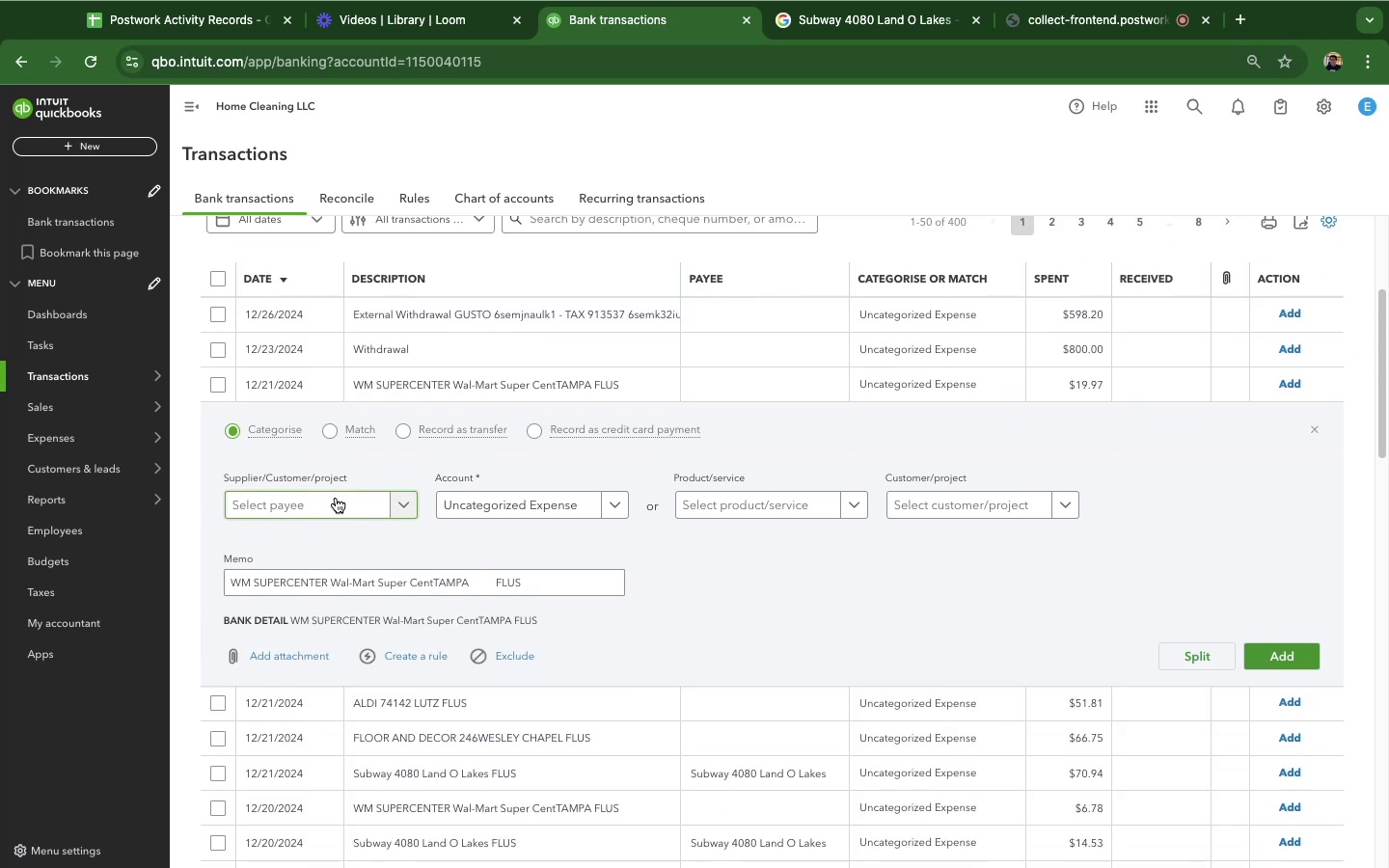 
left_click([337, 498])
 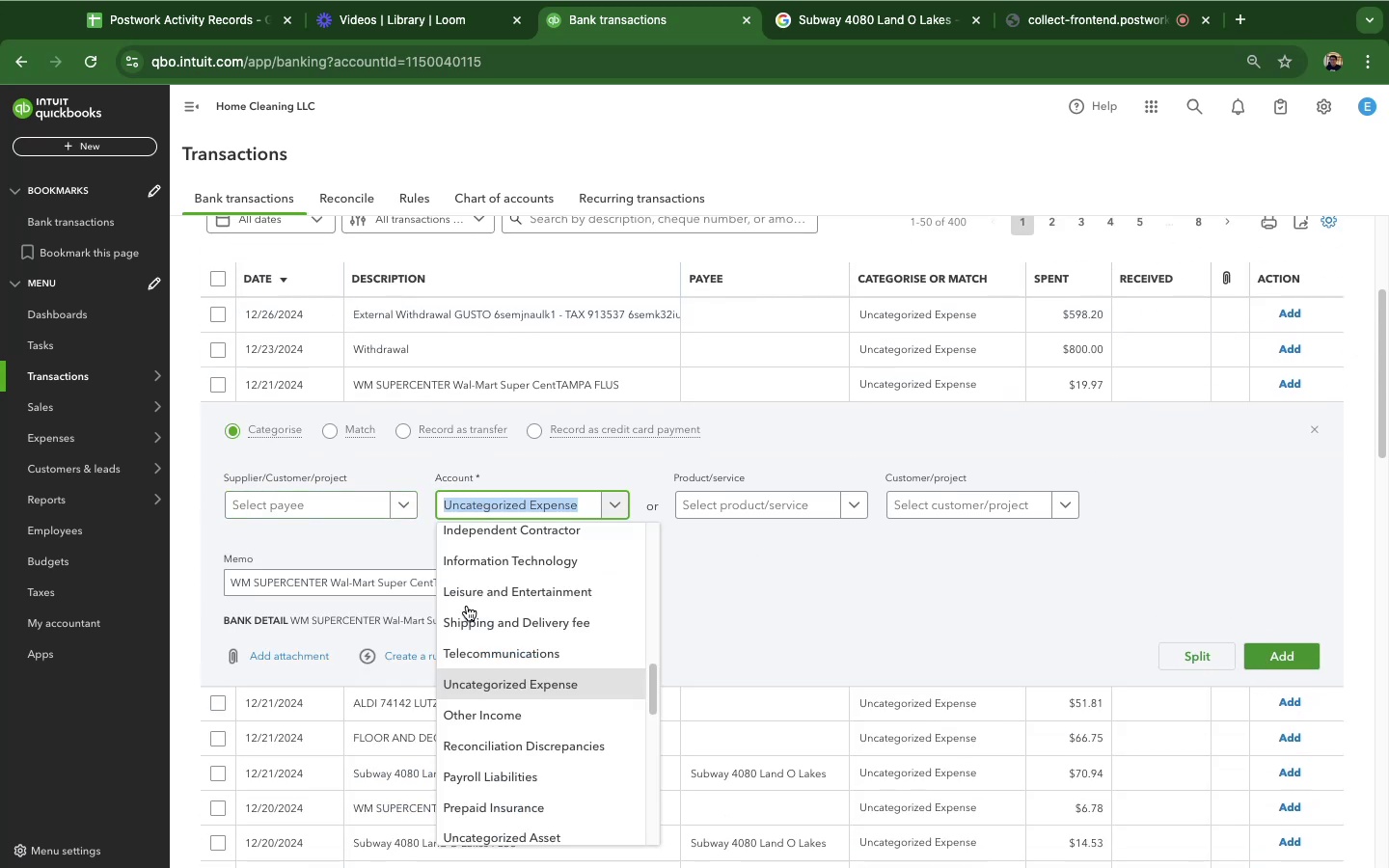 
scroll: coordinate [518, 645], scroll_direction: down, amount: 35.0
 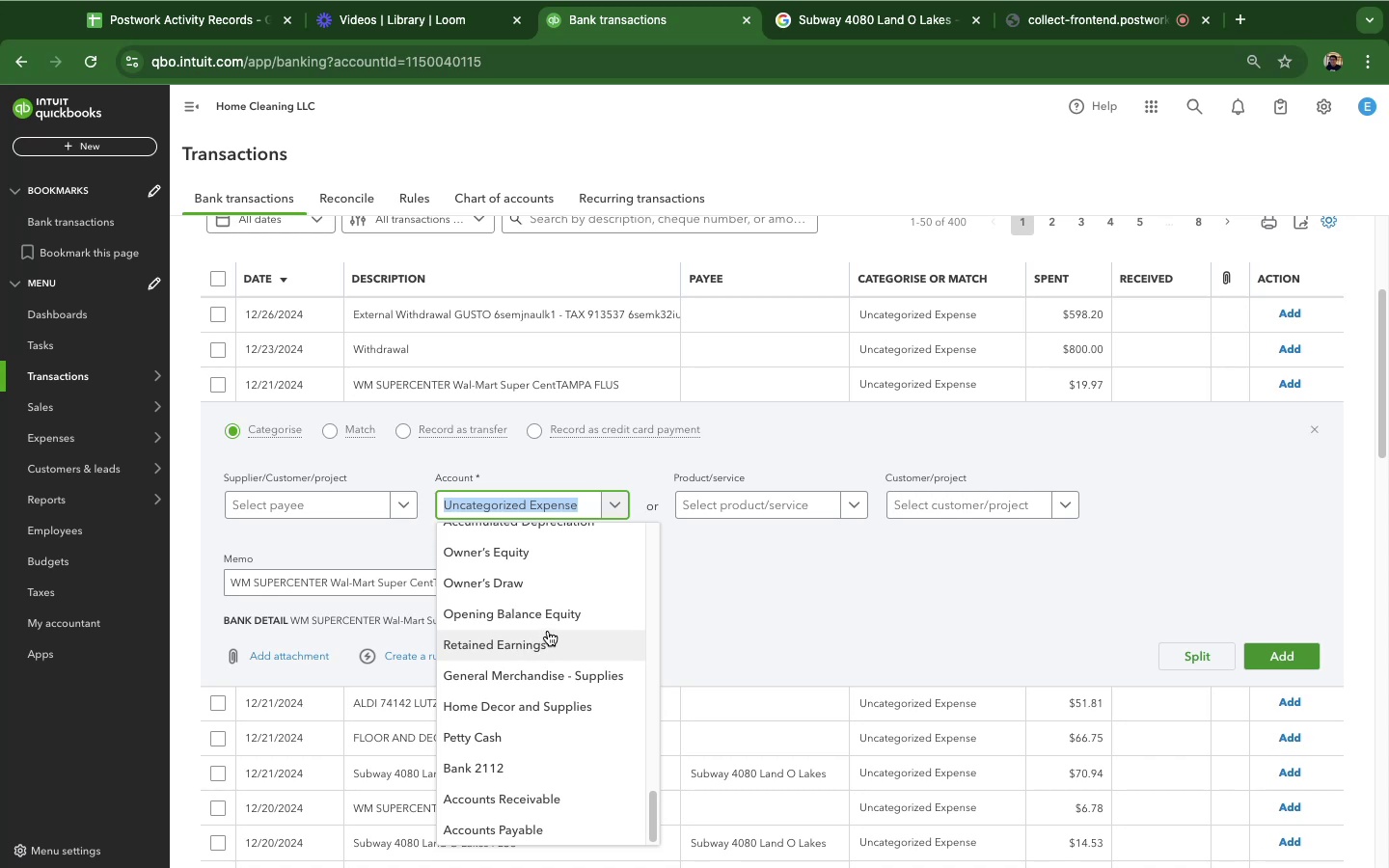 
scroll: coordinate [629, 605], scroll_direction: up, amount: 53.0
 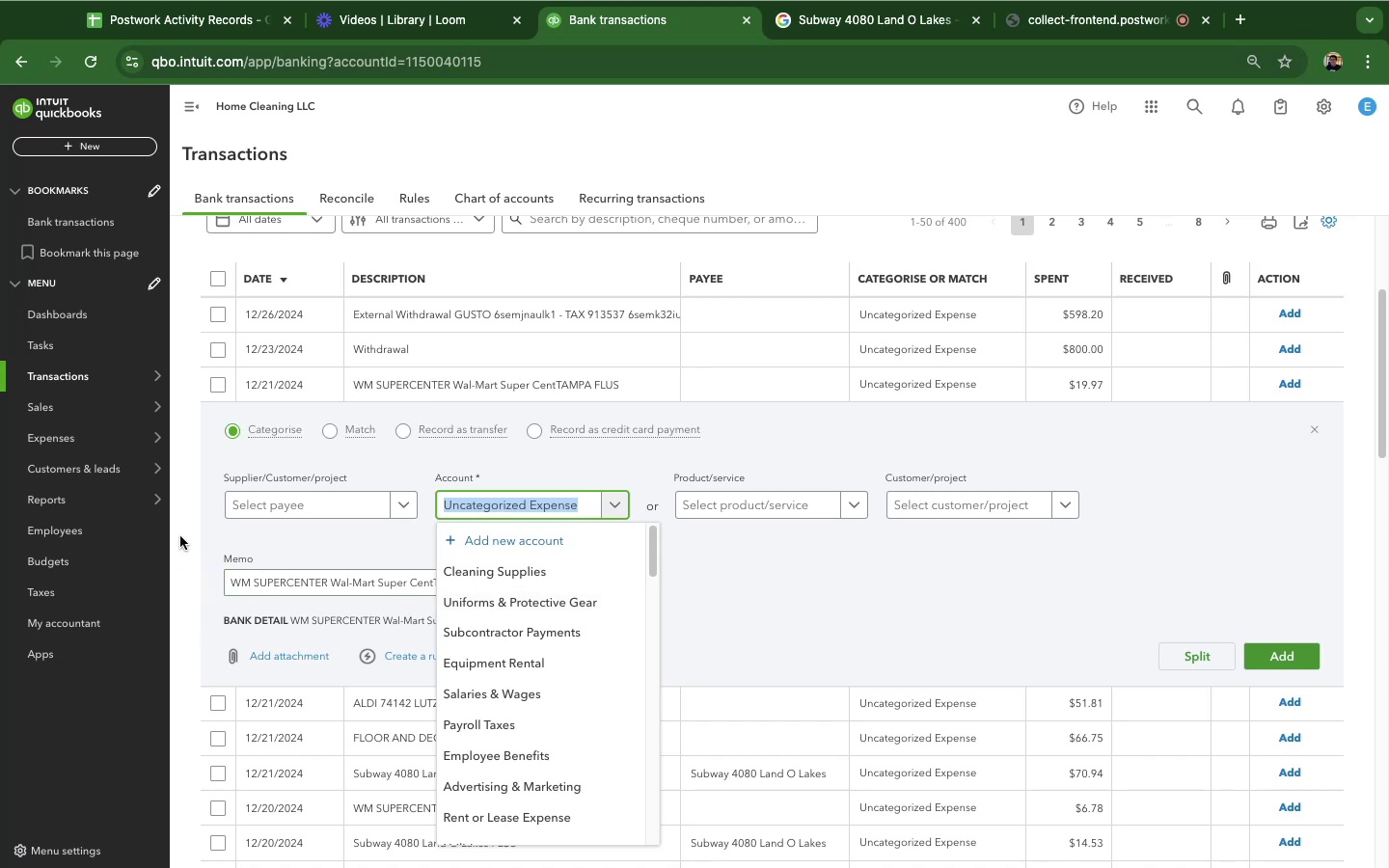 
wait(20.08)
 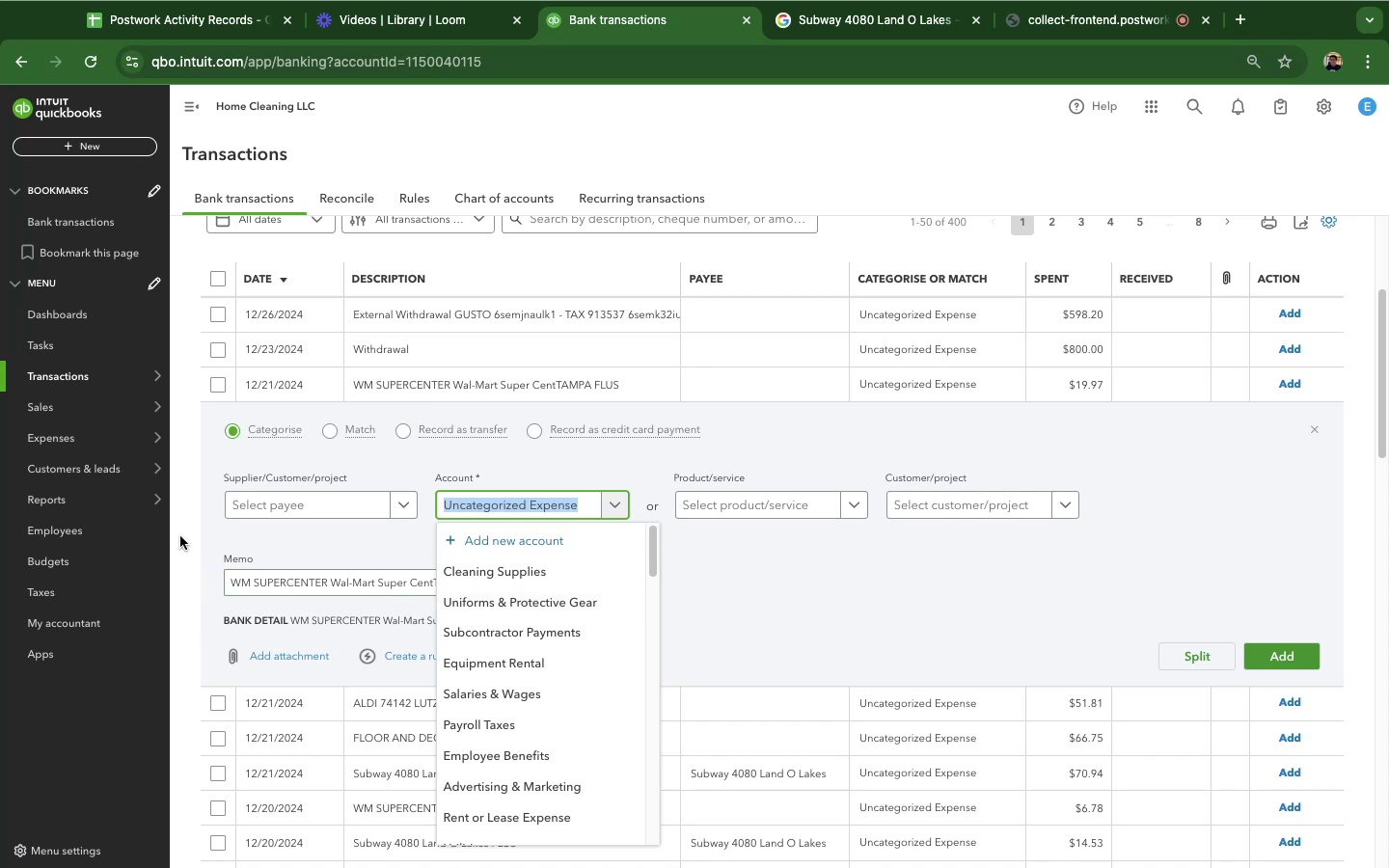 
type(foo)
 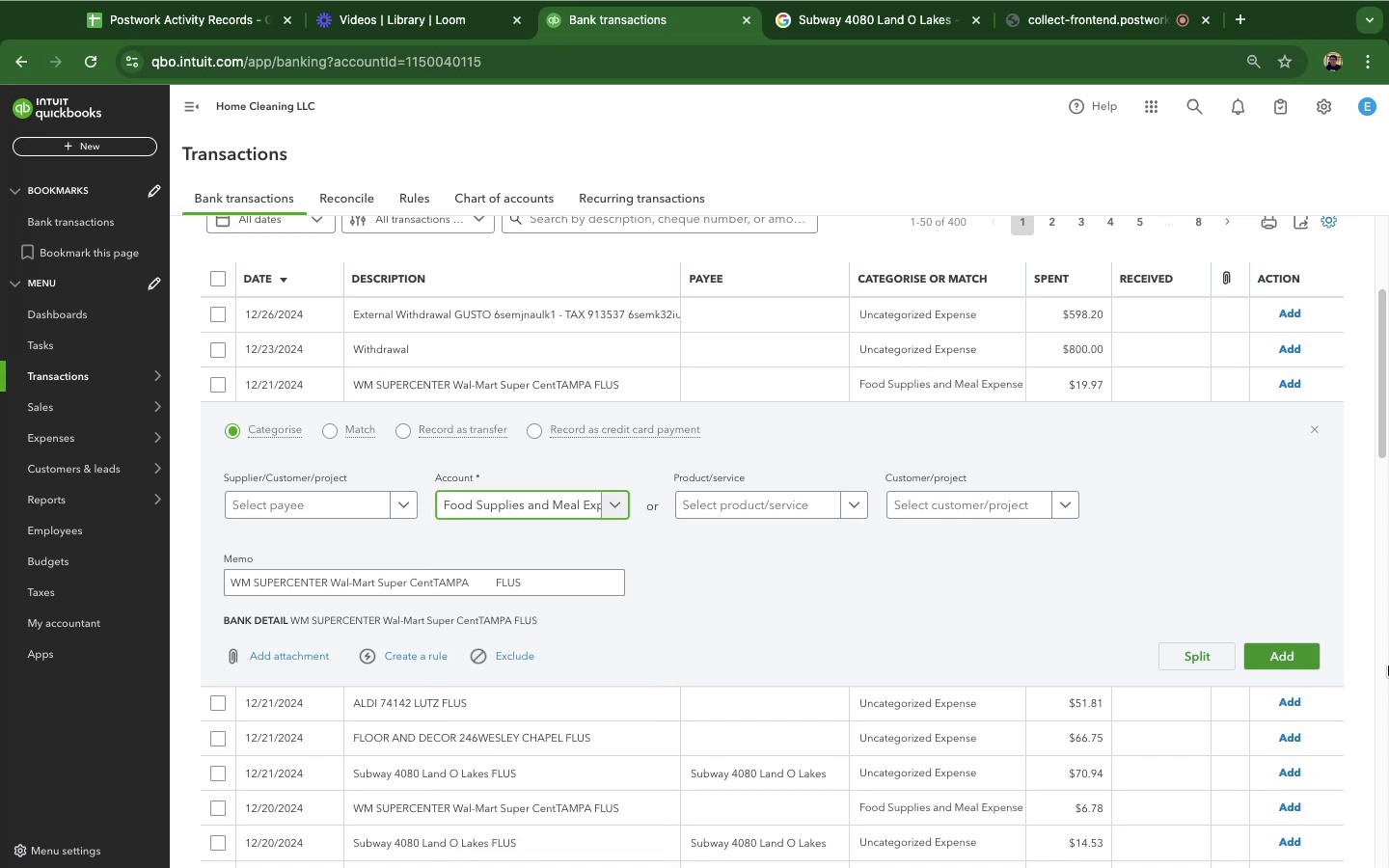 
left_click([1300, 660])
 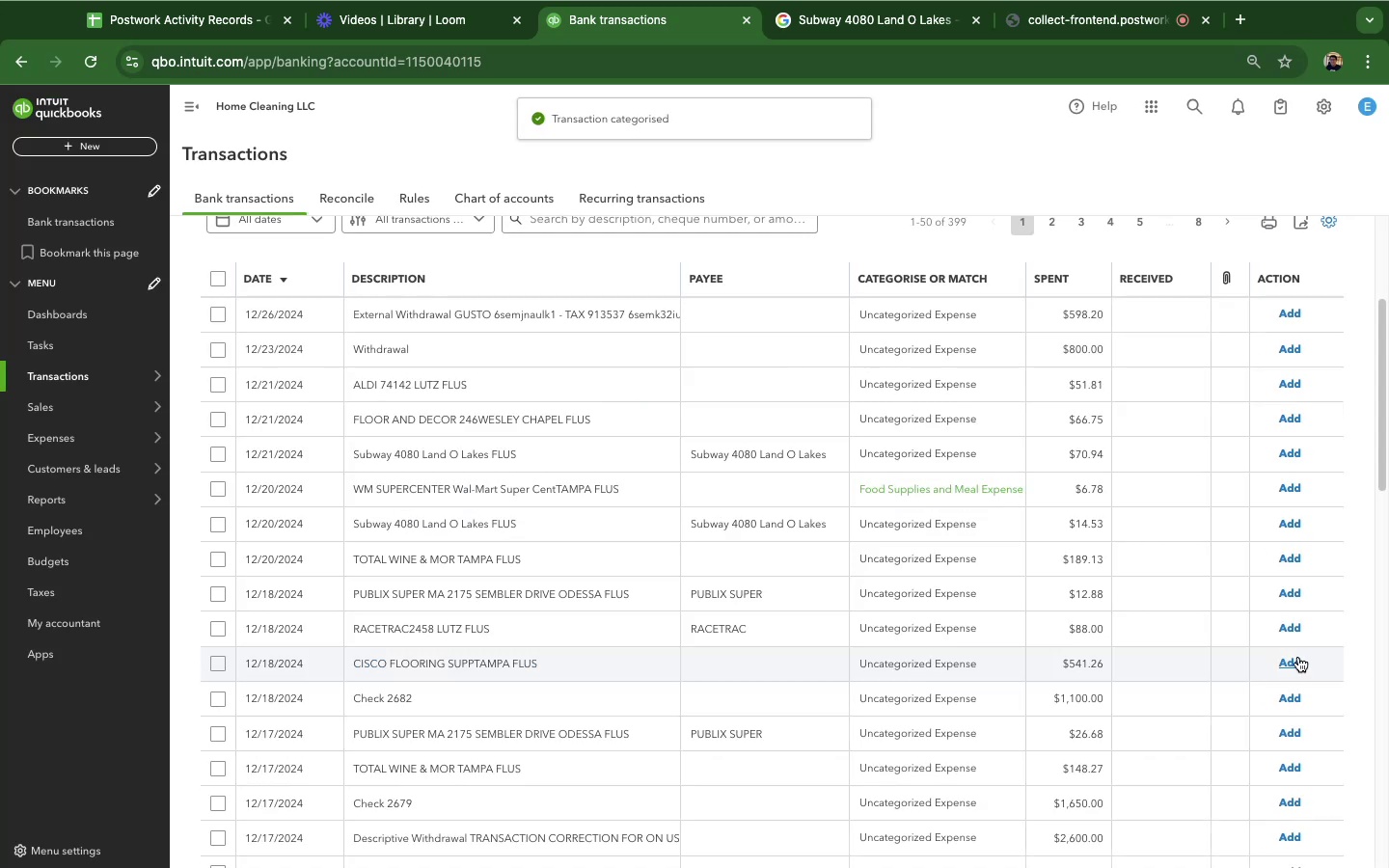 
wait(5.3)
 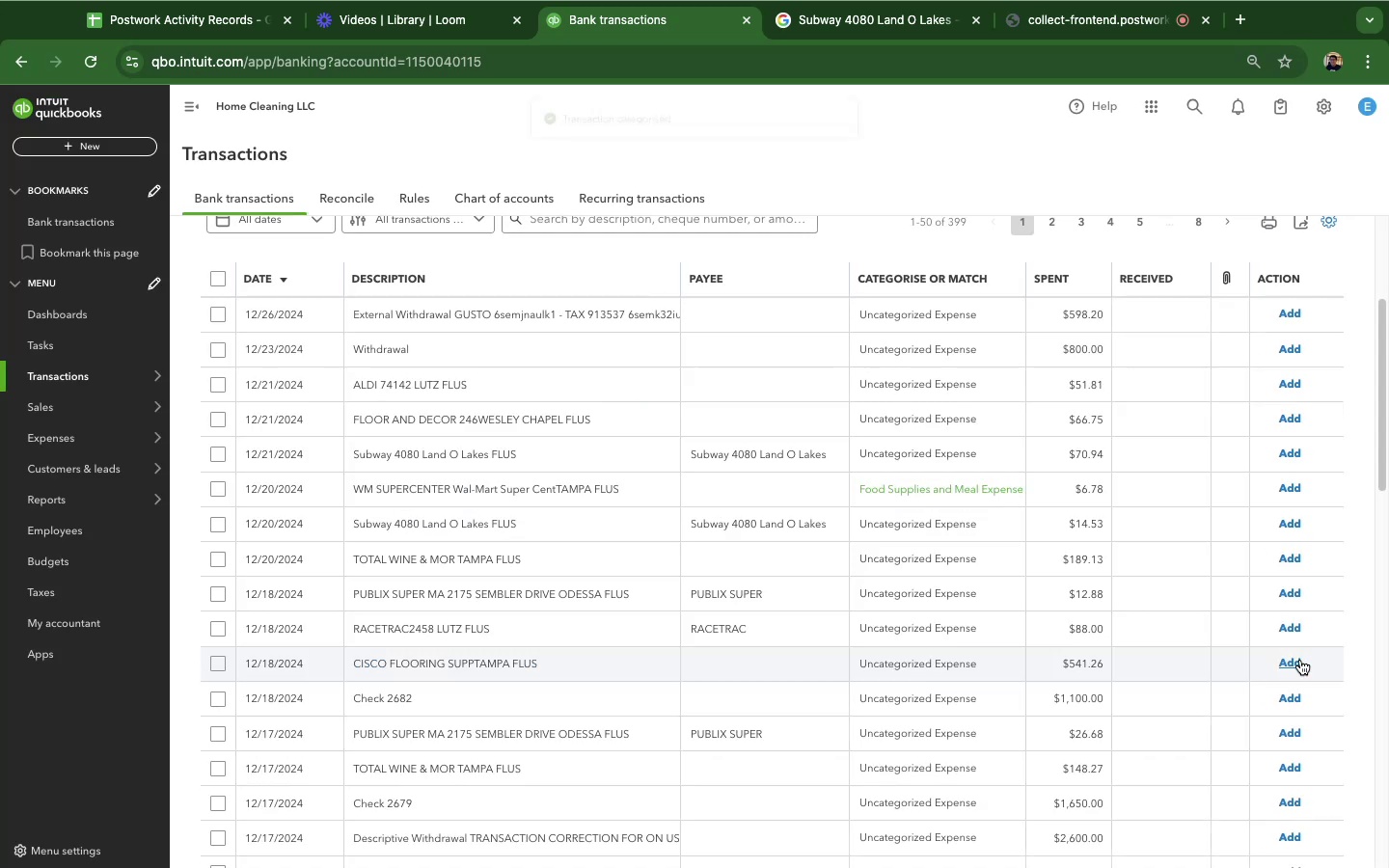 
left_click([474, 426])
 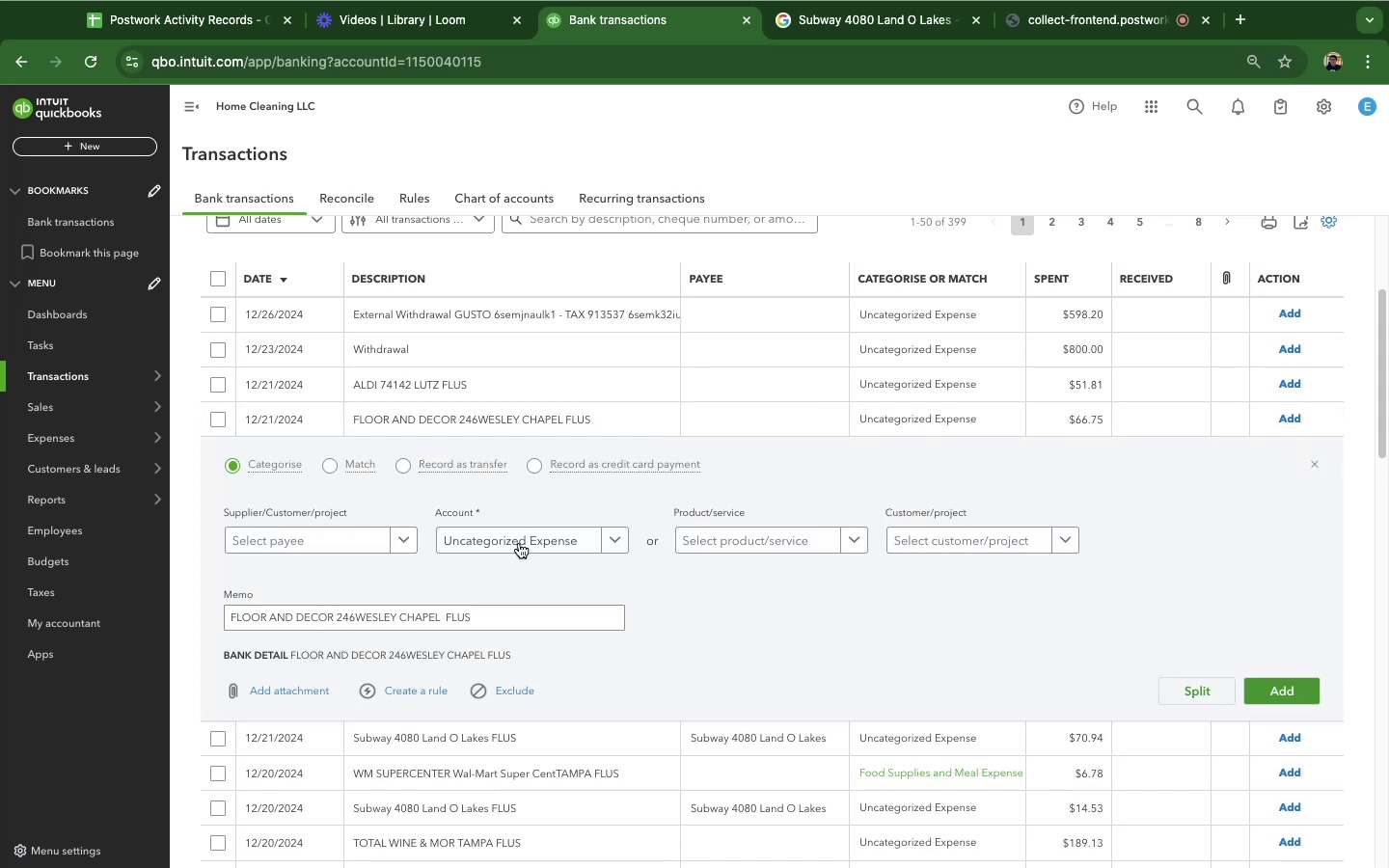 
left_click([520, 542])
 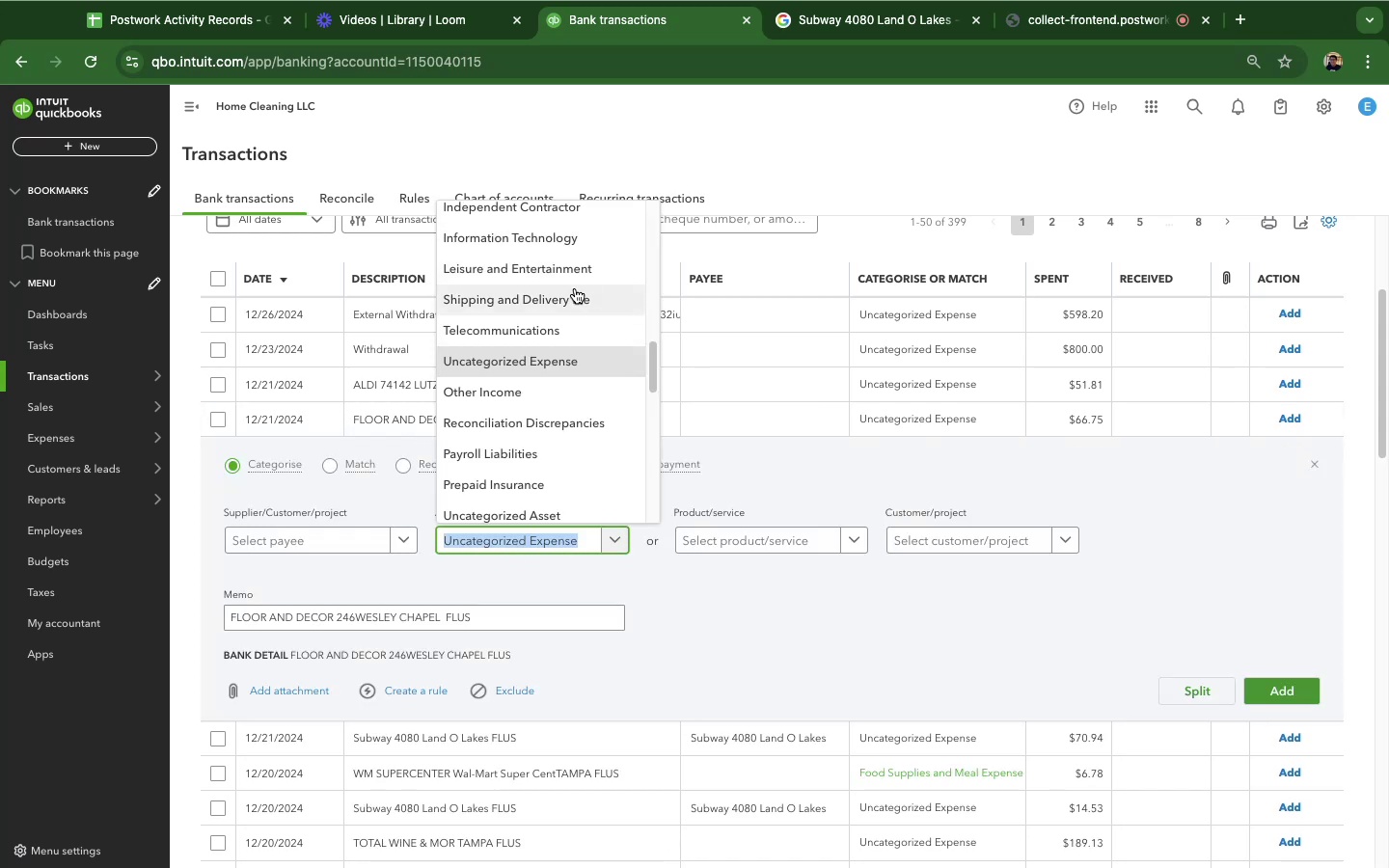 
scroll: coordinate [575, 292], scroll_direction: down, amount: 2.0
 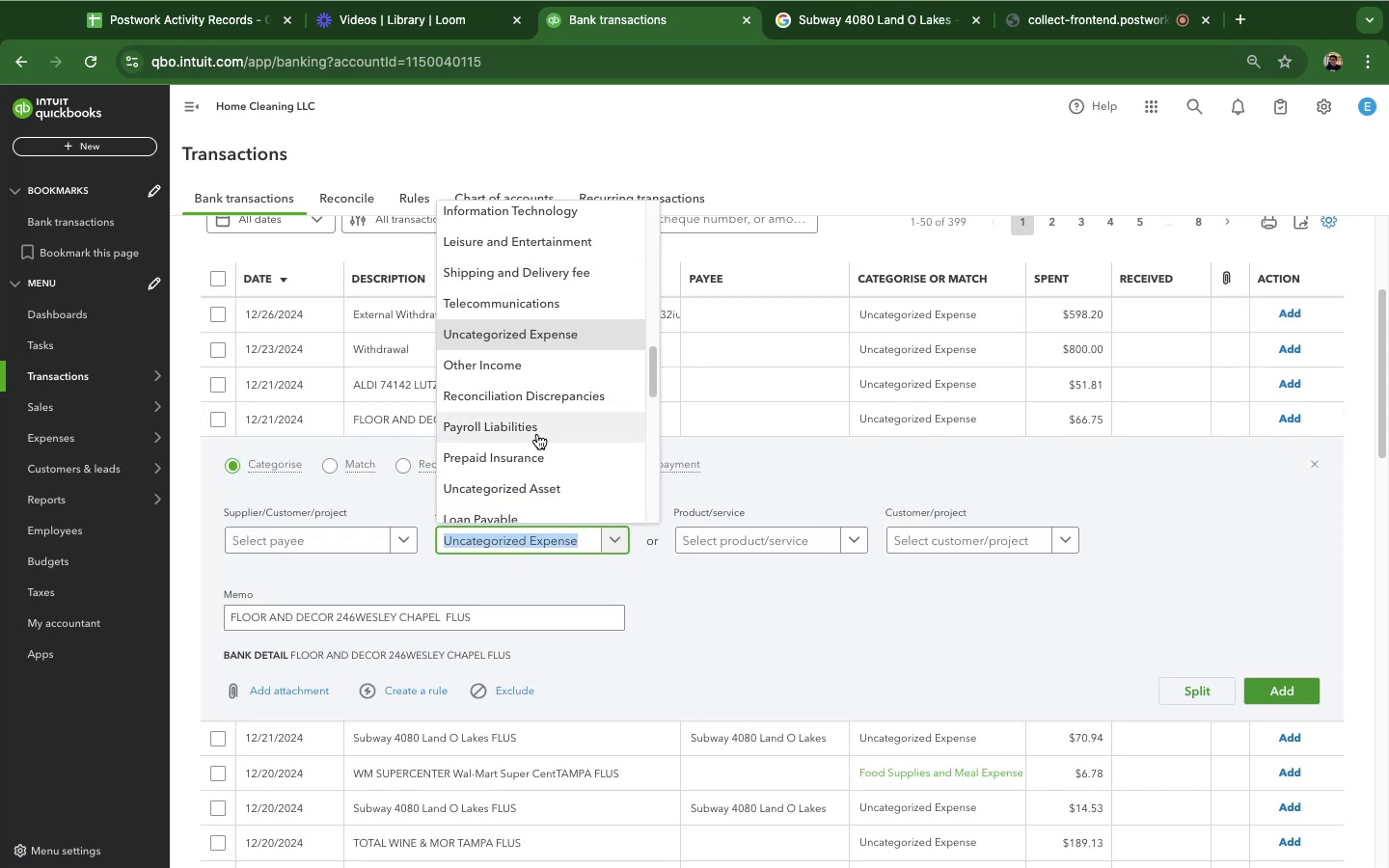 
scroll: coordinate [539, 417], scroll_direction: up, amount: 38.0
 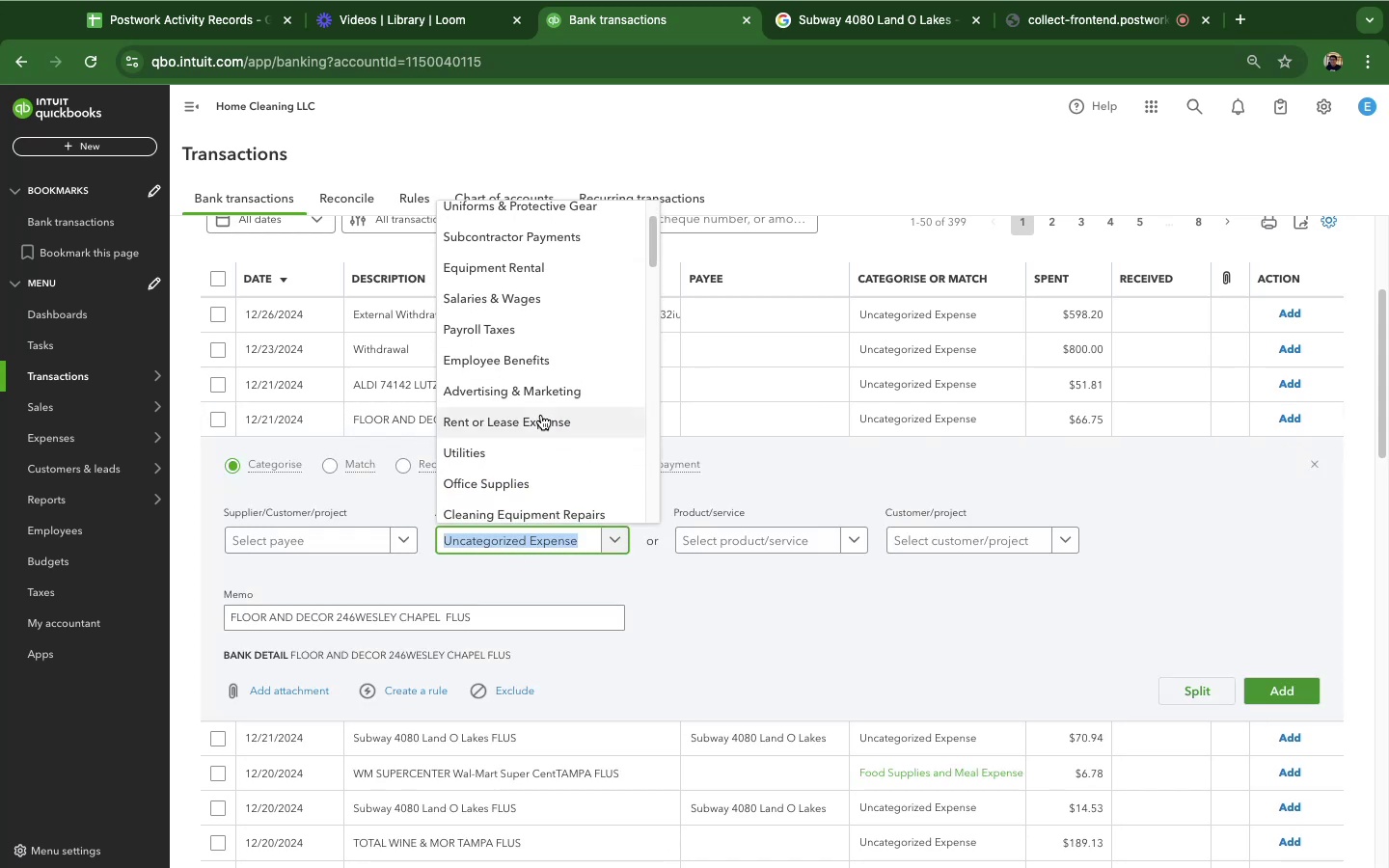 
scroll: coordinate [600, 424], scroll_direction: down, amount: 15.0
 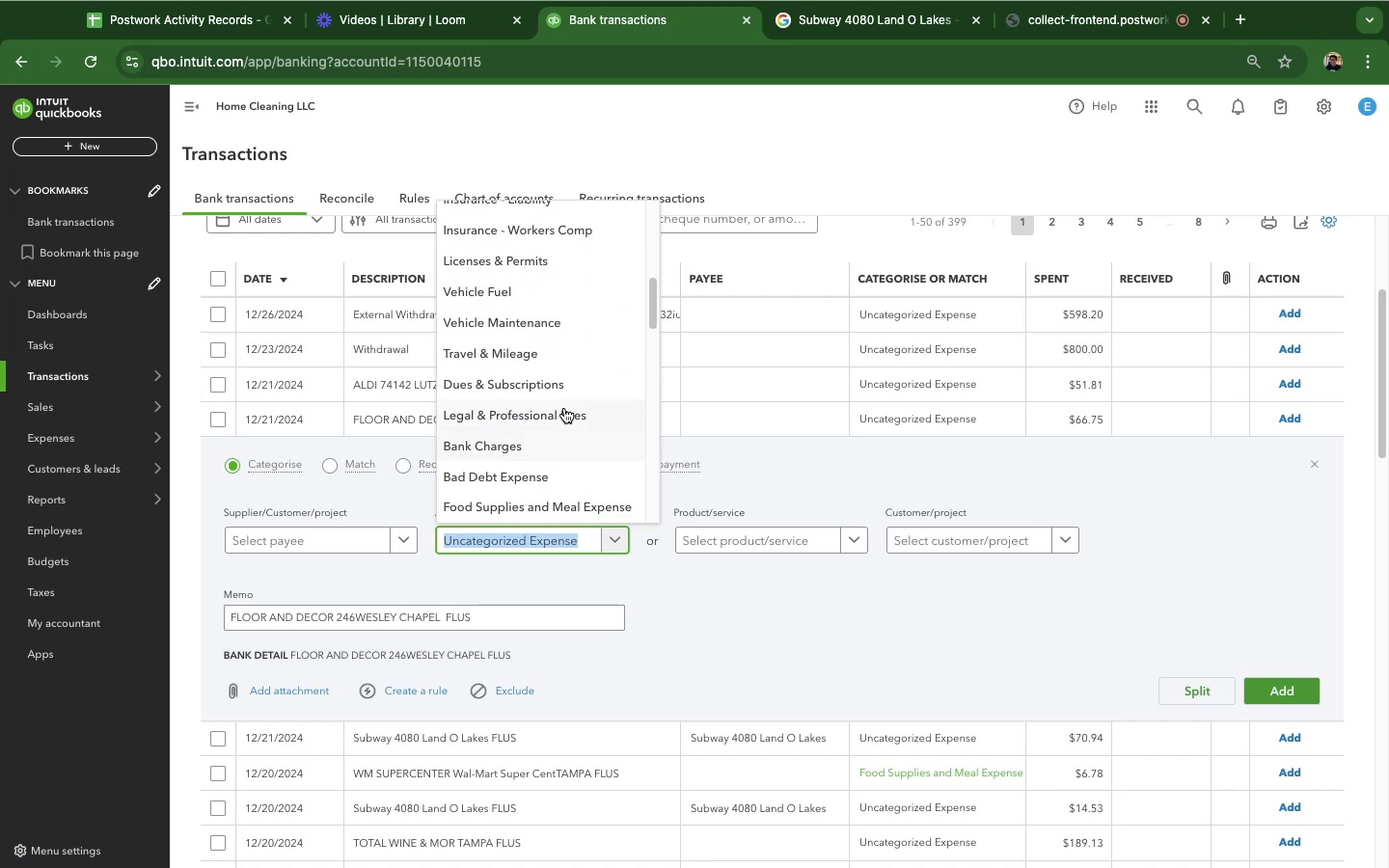 
scroll: coordinate [564, 400], scroll_direction: up, amount: 6.0
 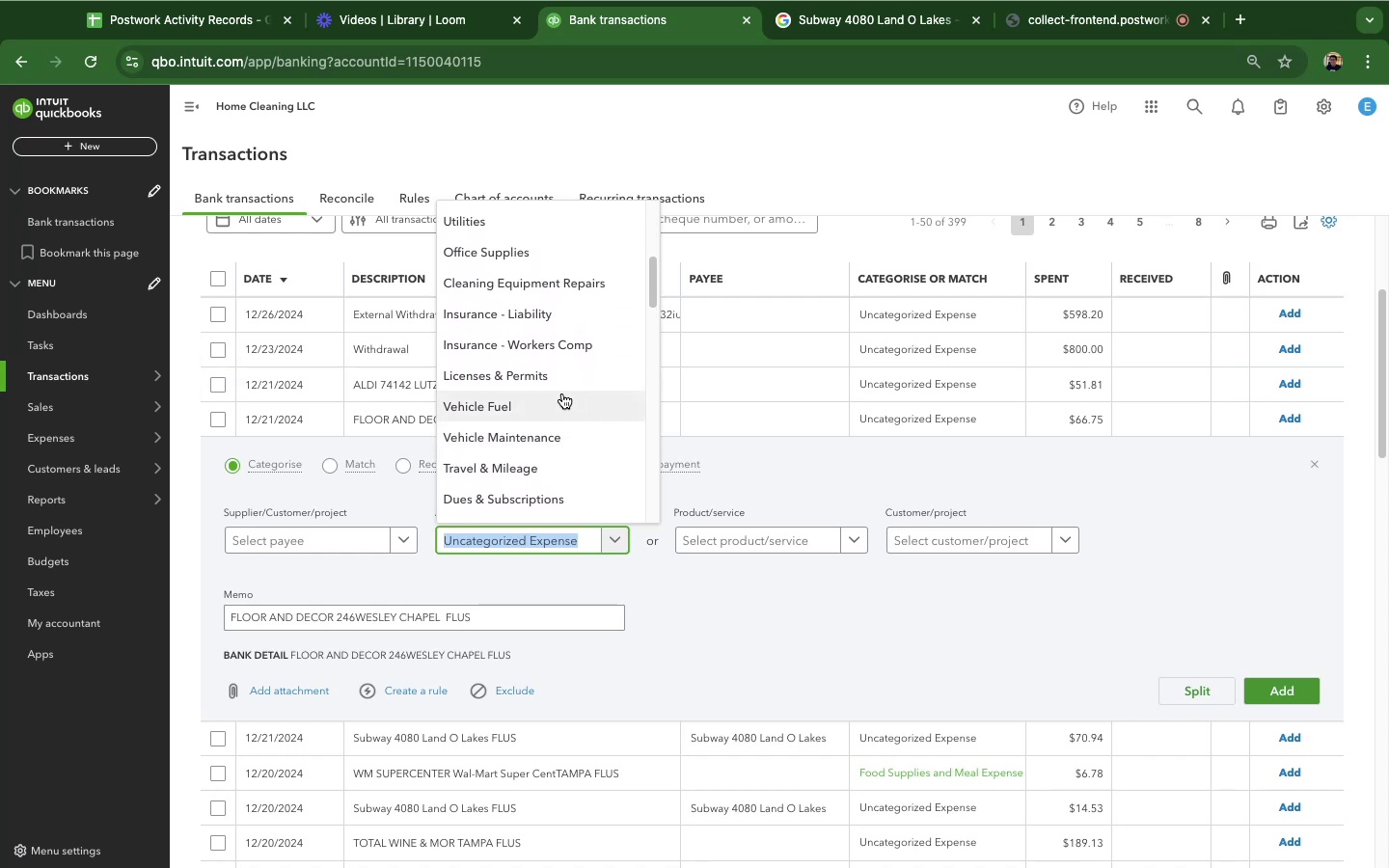 
scroll: coordinate [562, 393], scroll_direction: down, amount: 13.0
 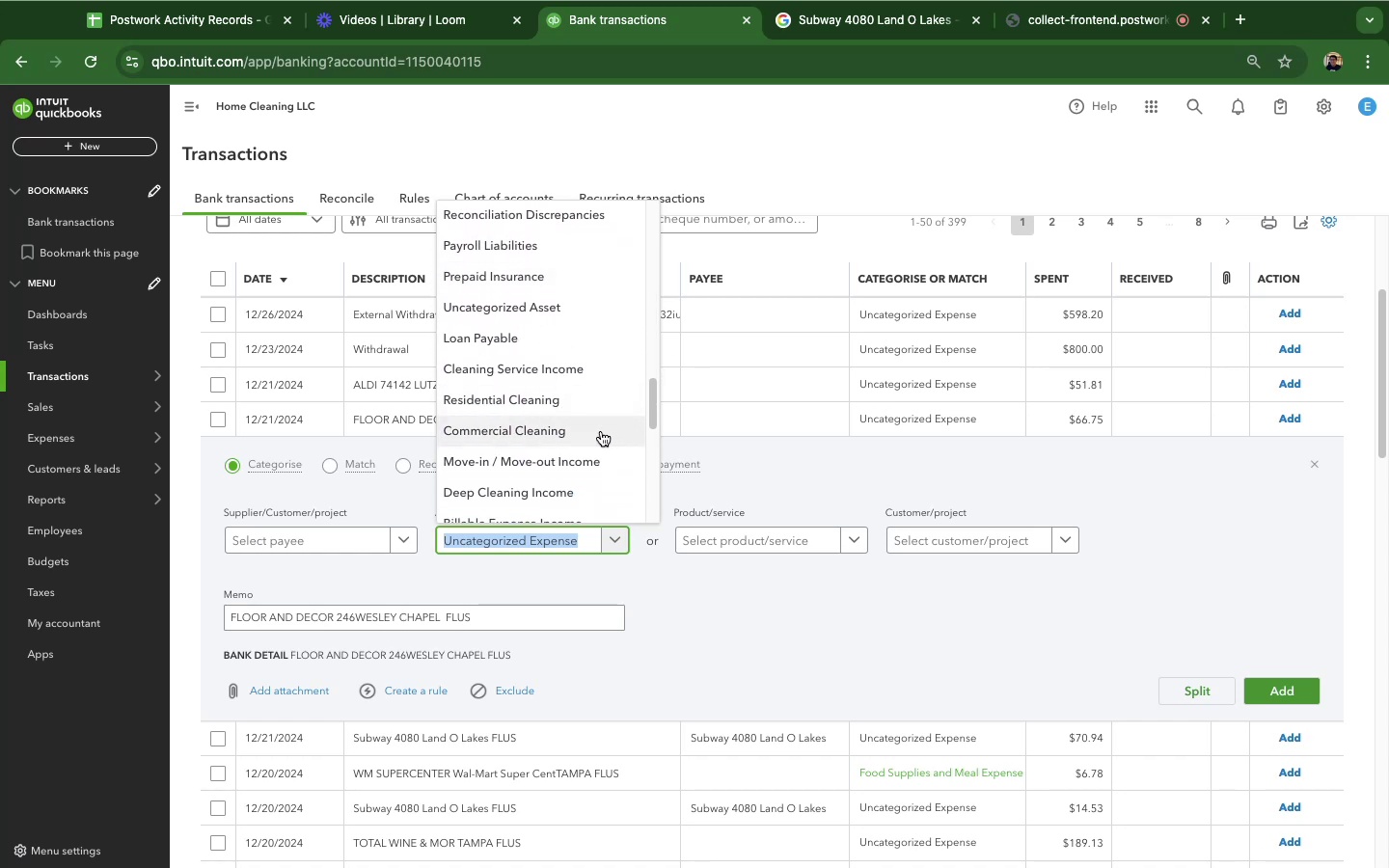 
wait(5.15)
 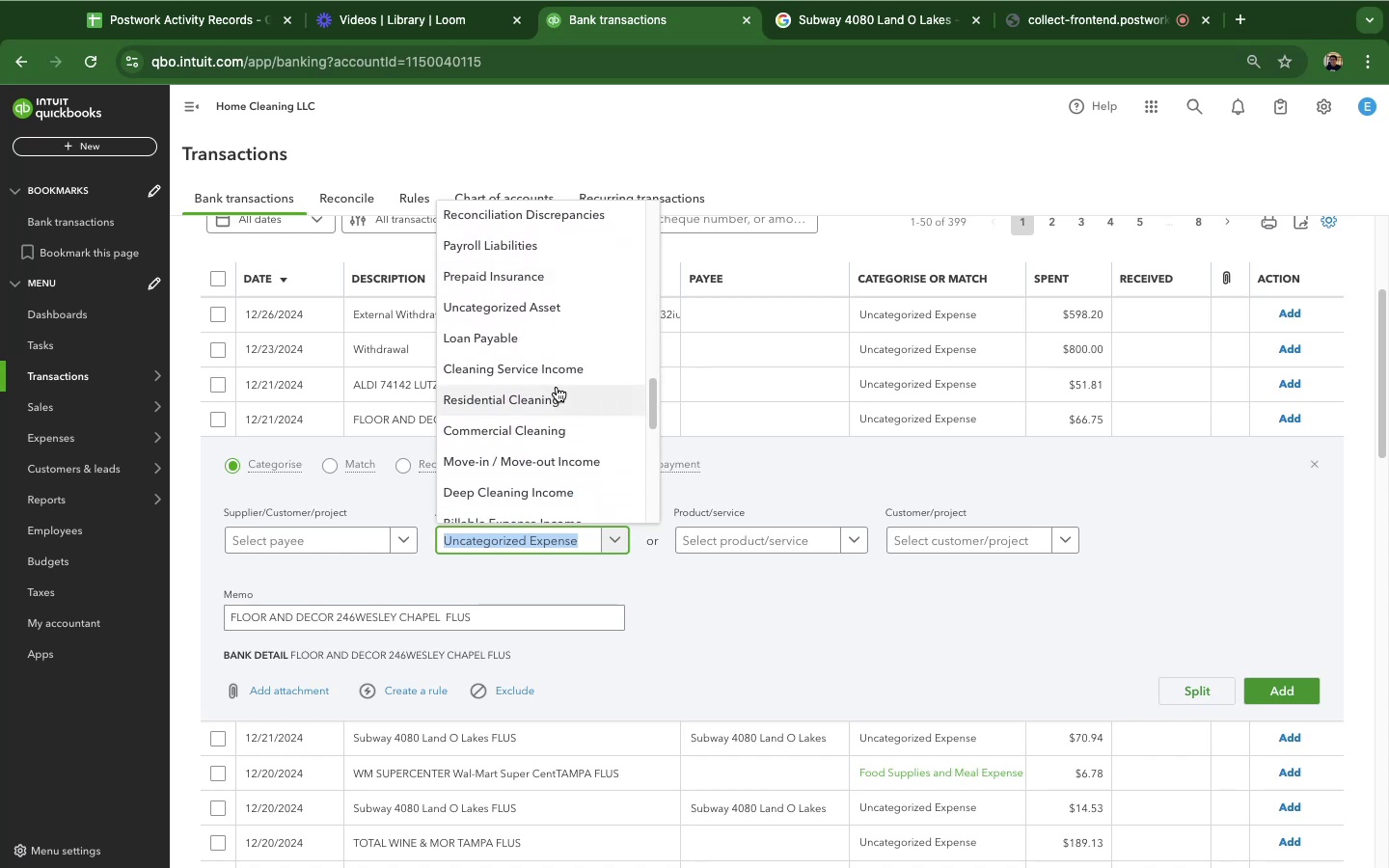 
scroll: coordinate [551, 472], scroll_direction: down, amount: 17.0
 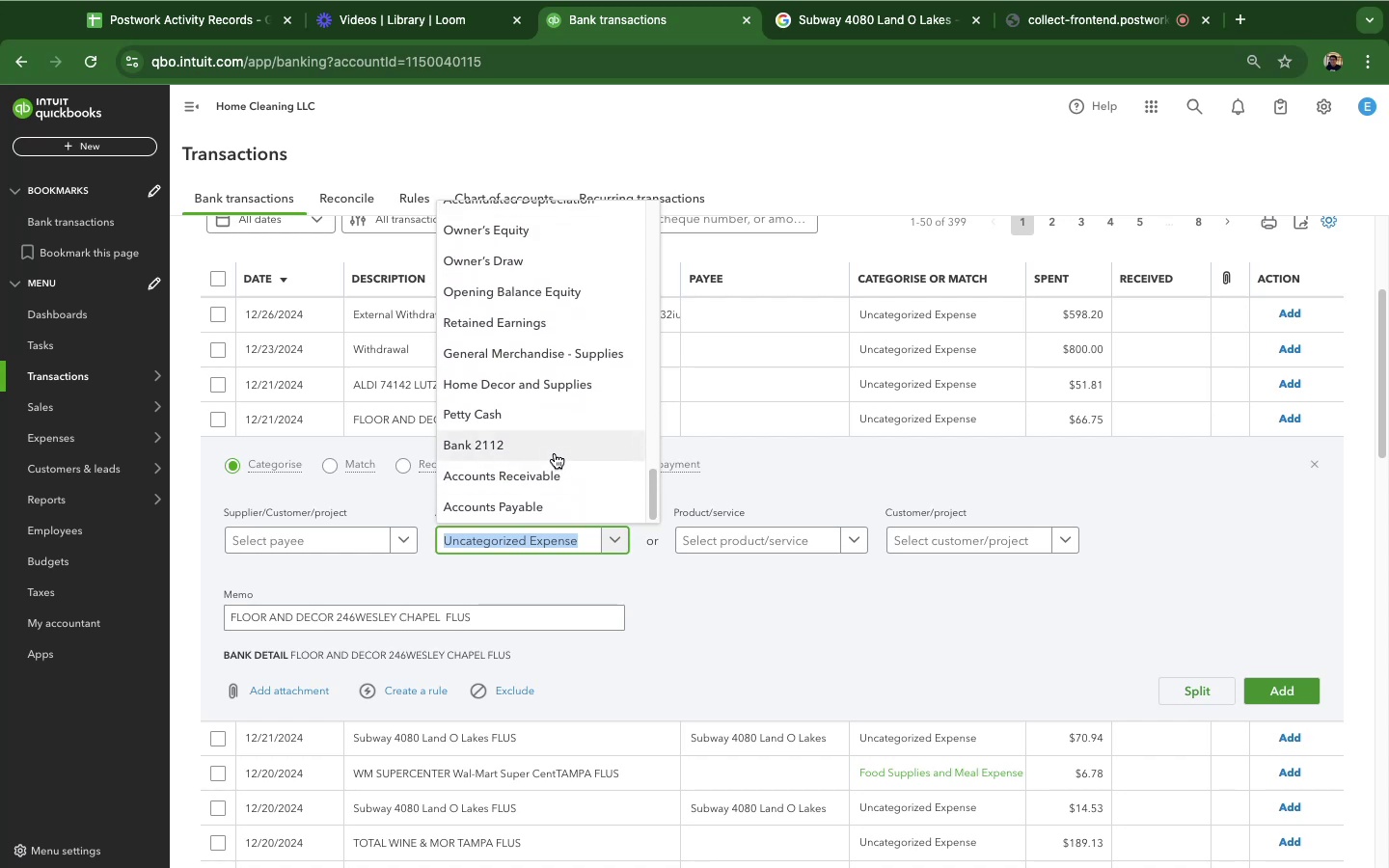 
wait(9.3)
 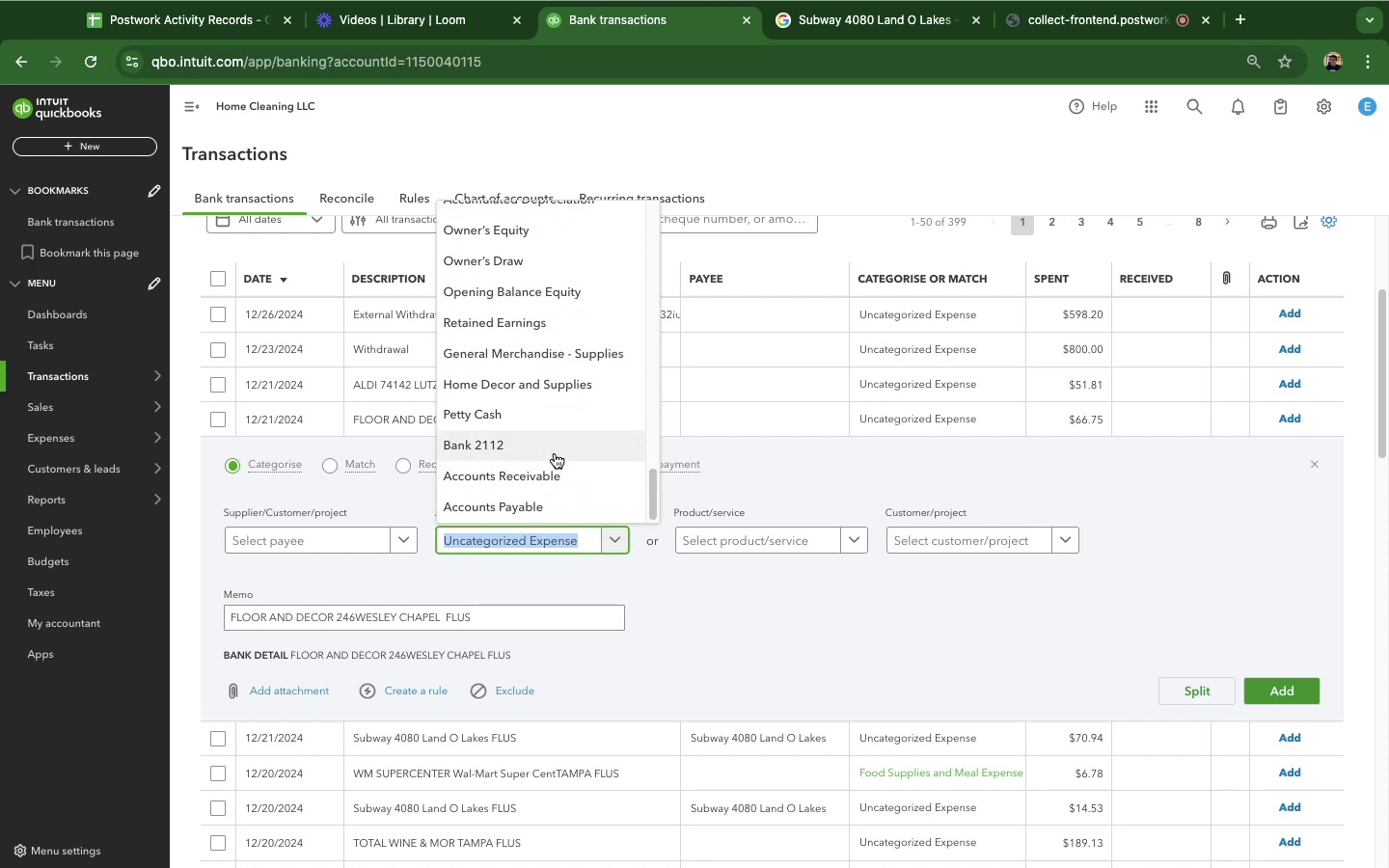 
left_click_drag(start_coordinate=[338, 617], to_coordinate=[130, 608])
 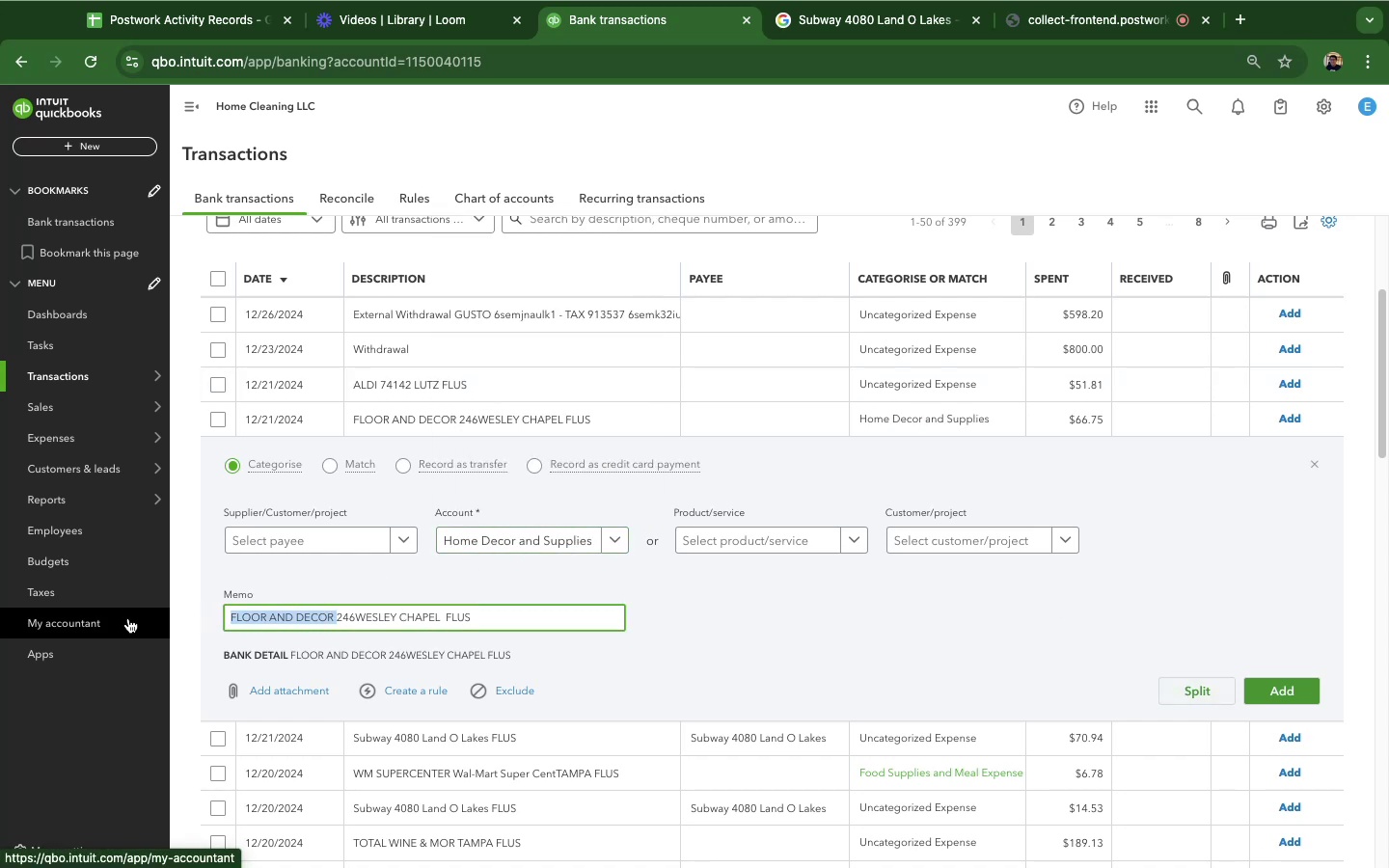 
hold_key(key=CommandLeft, duration=0.63)
 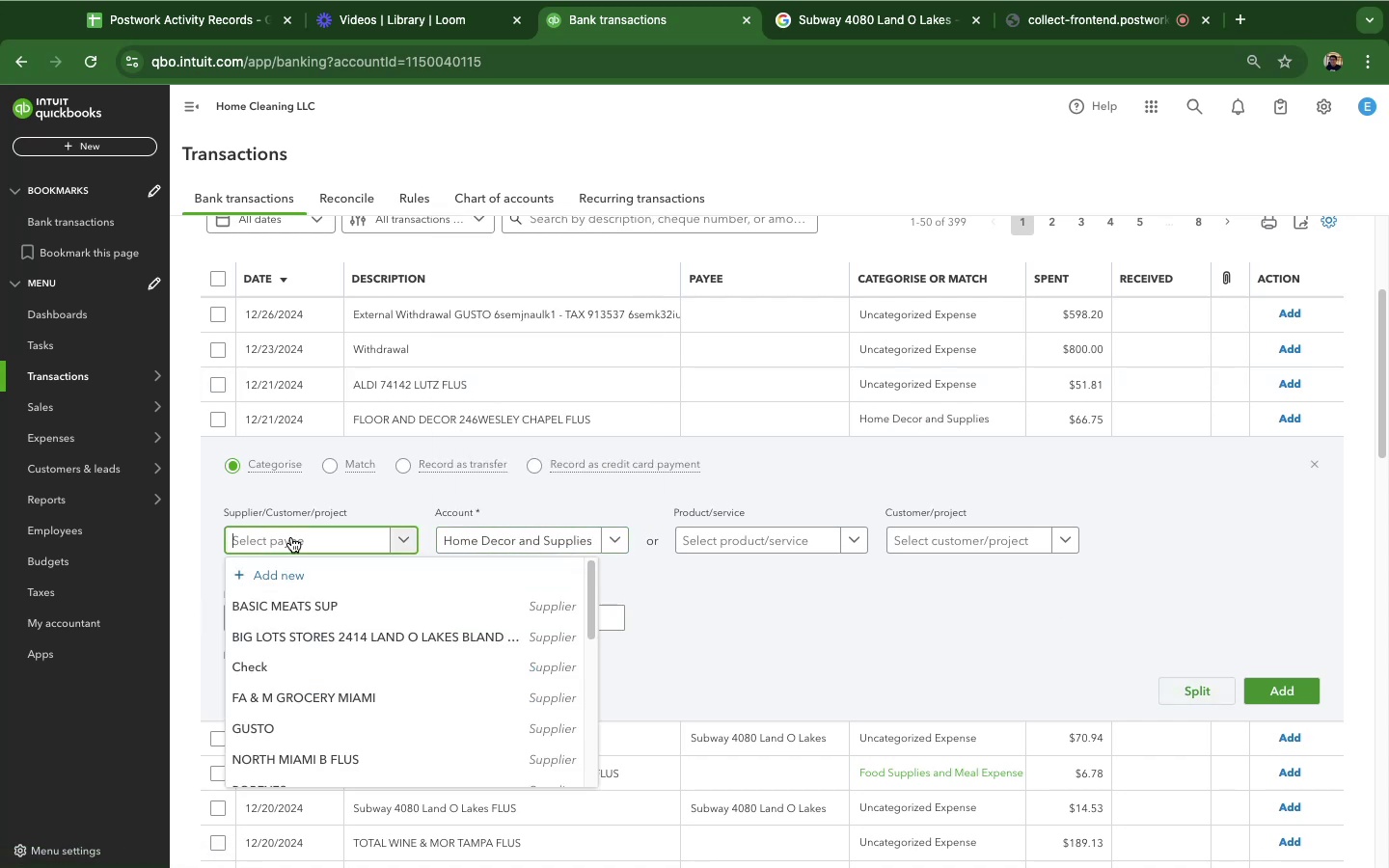 
hold_key(key=C, duration=0.48)
 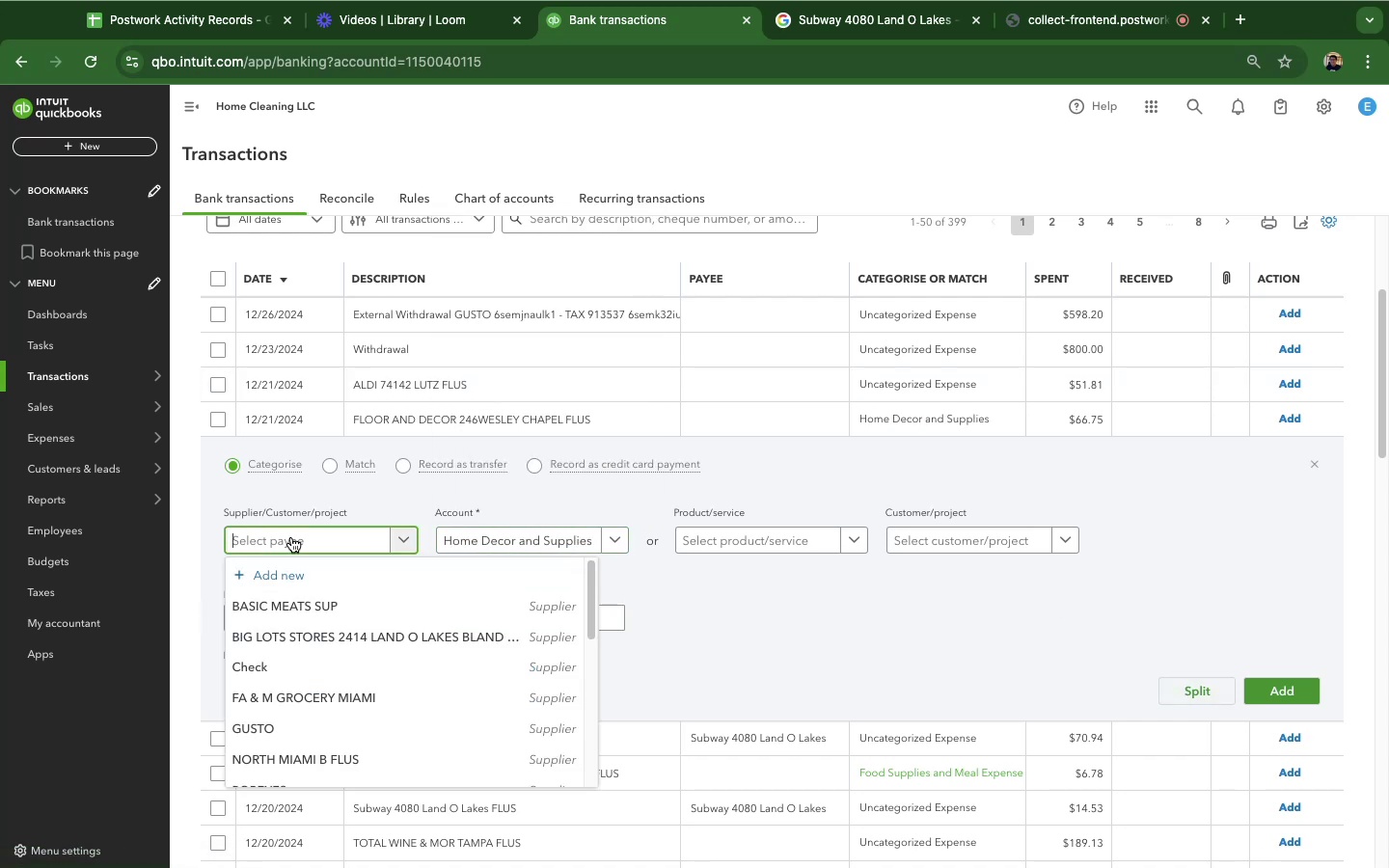 
key(Meta+V)
 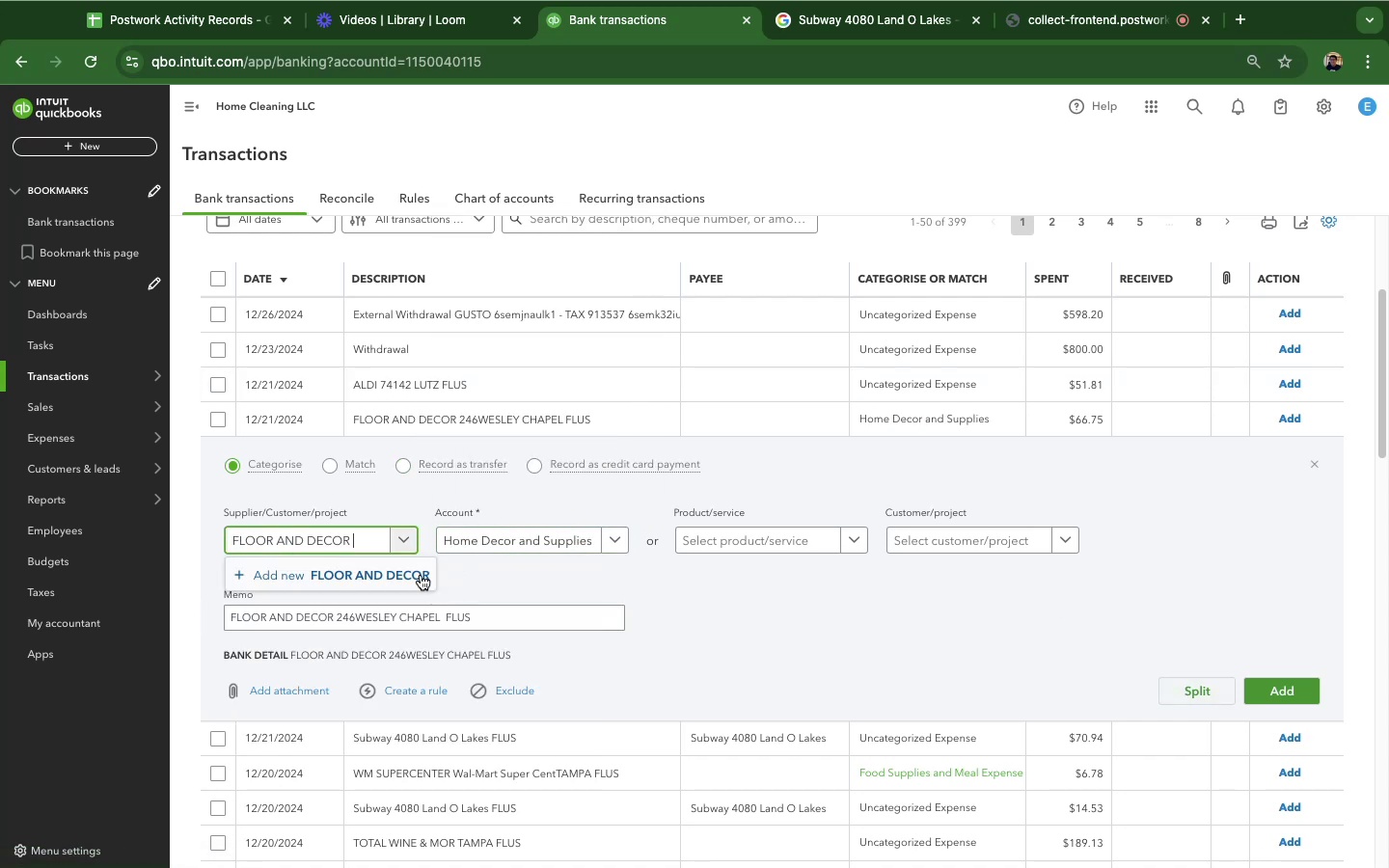 
left_click([419, 574])
 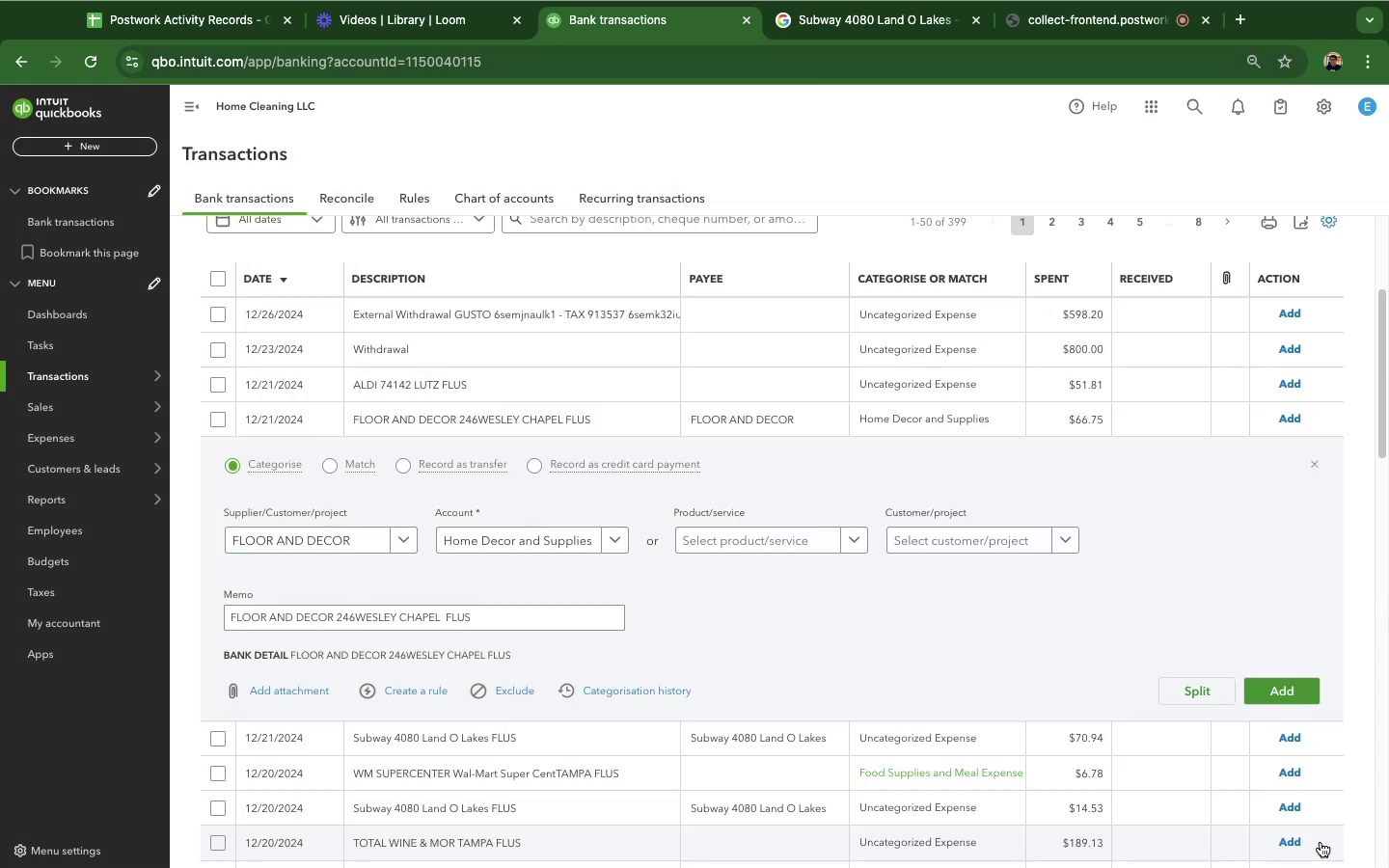 
left_click([1298, 690])
 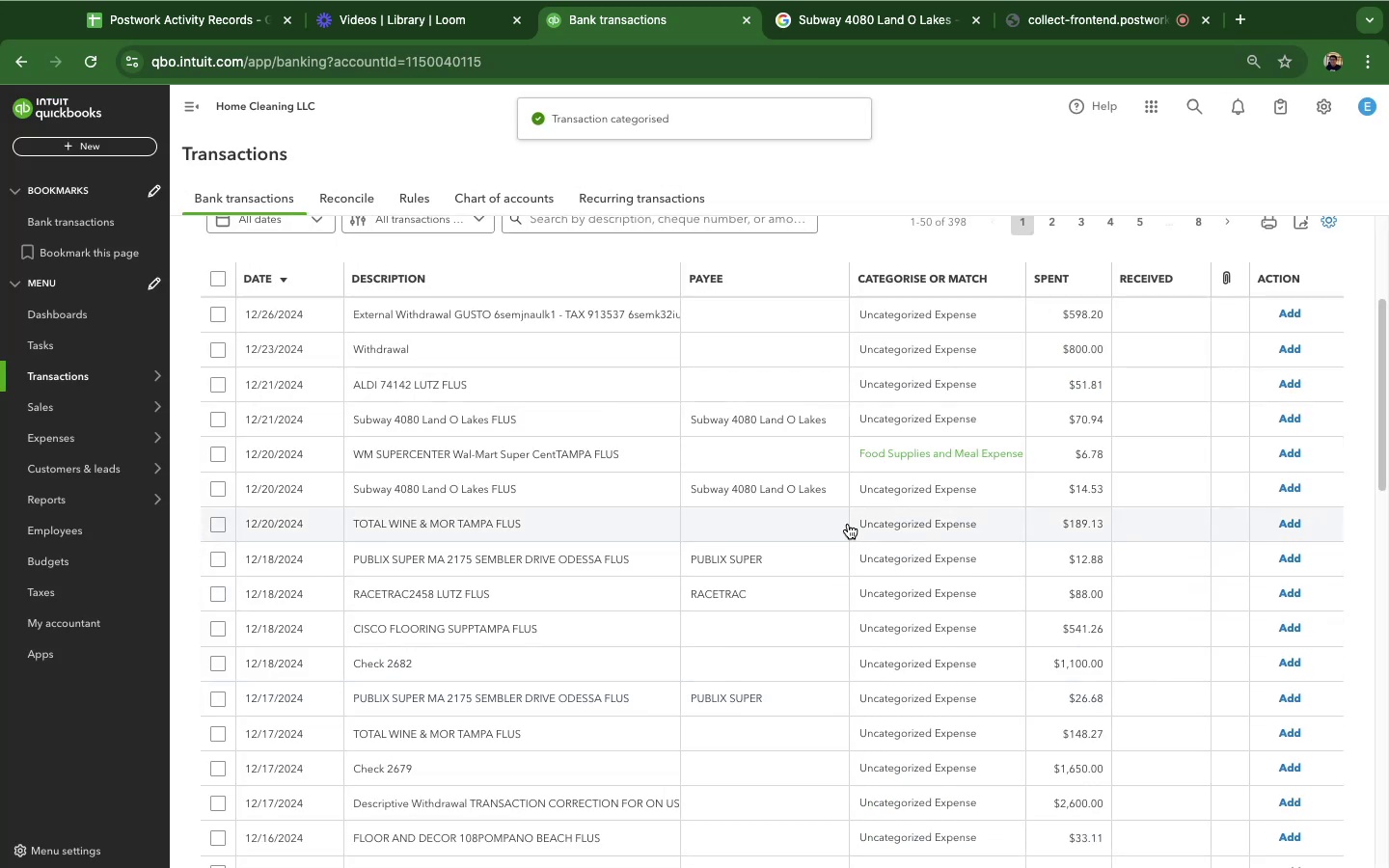 
wait(5.45)
 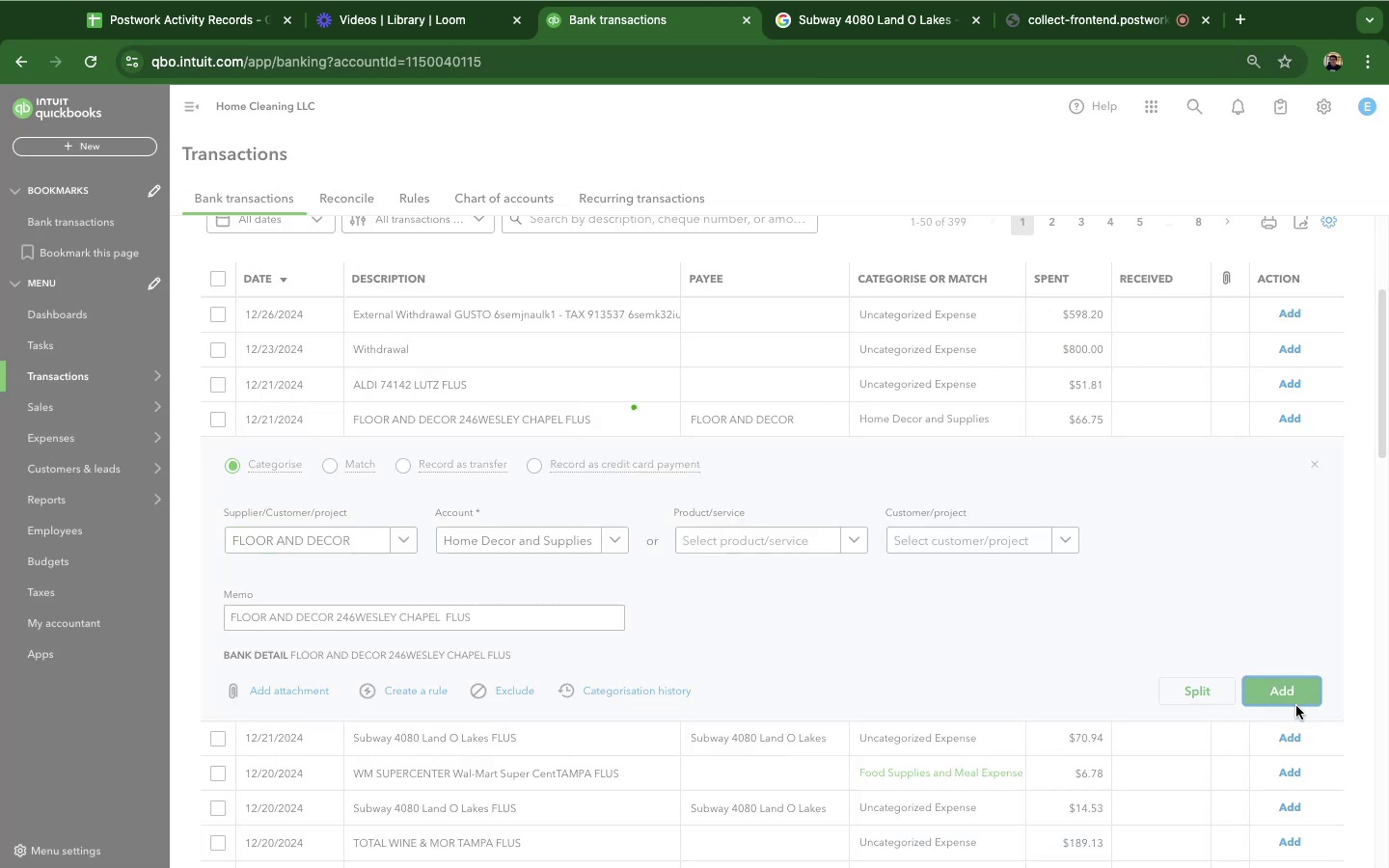 
left_click([371, 421])
 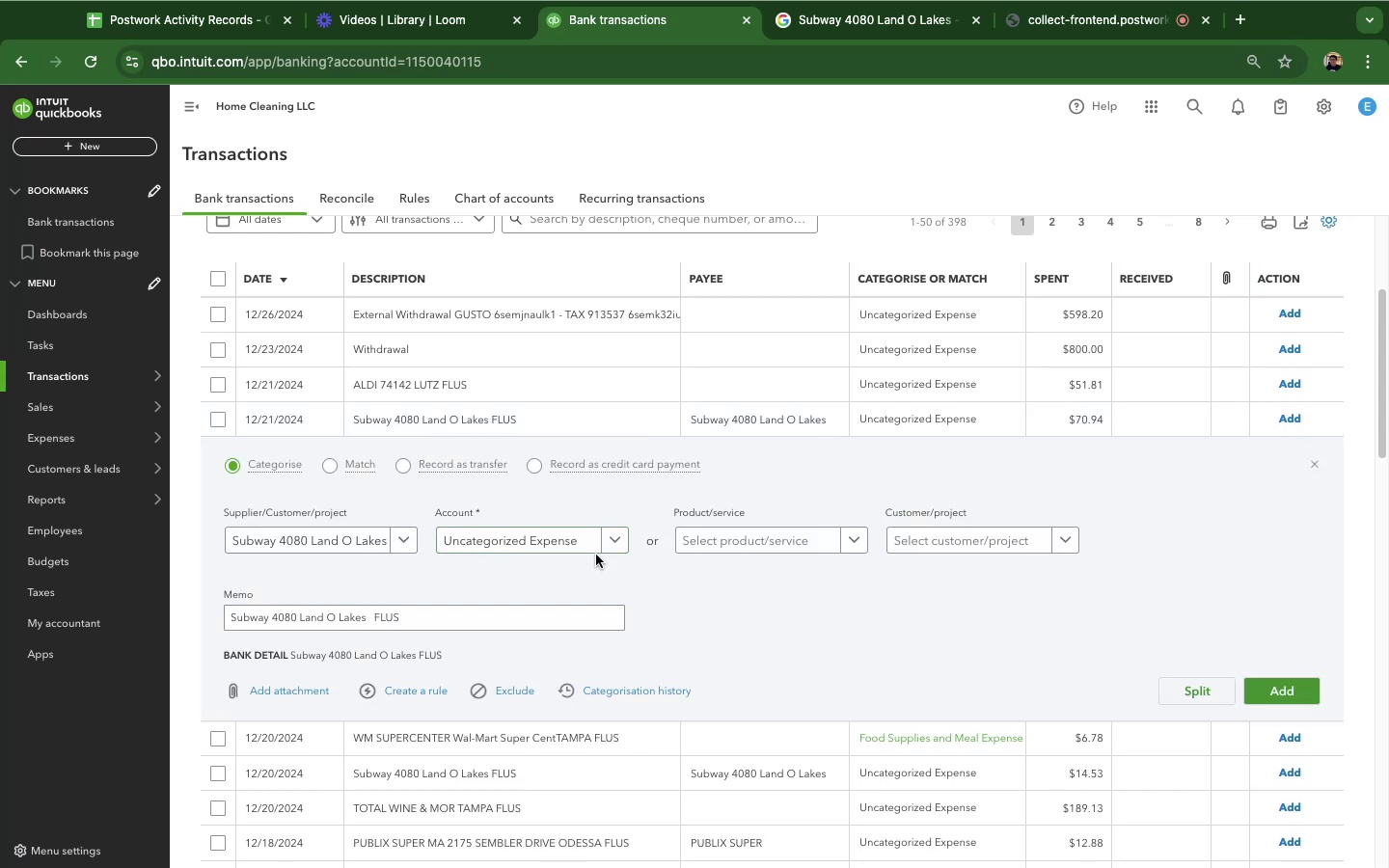 
left_click([580, 537])
 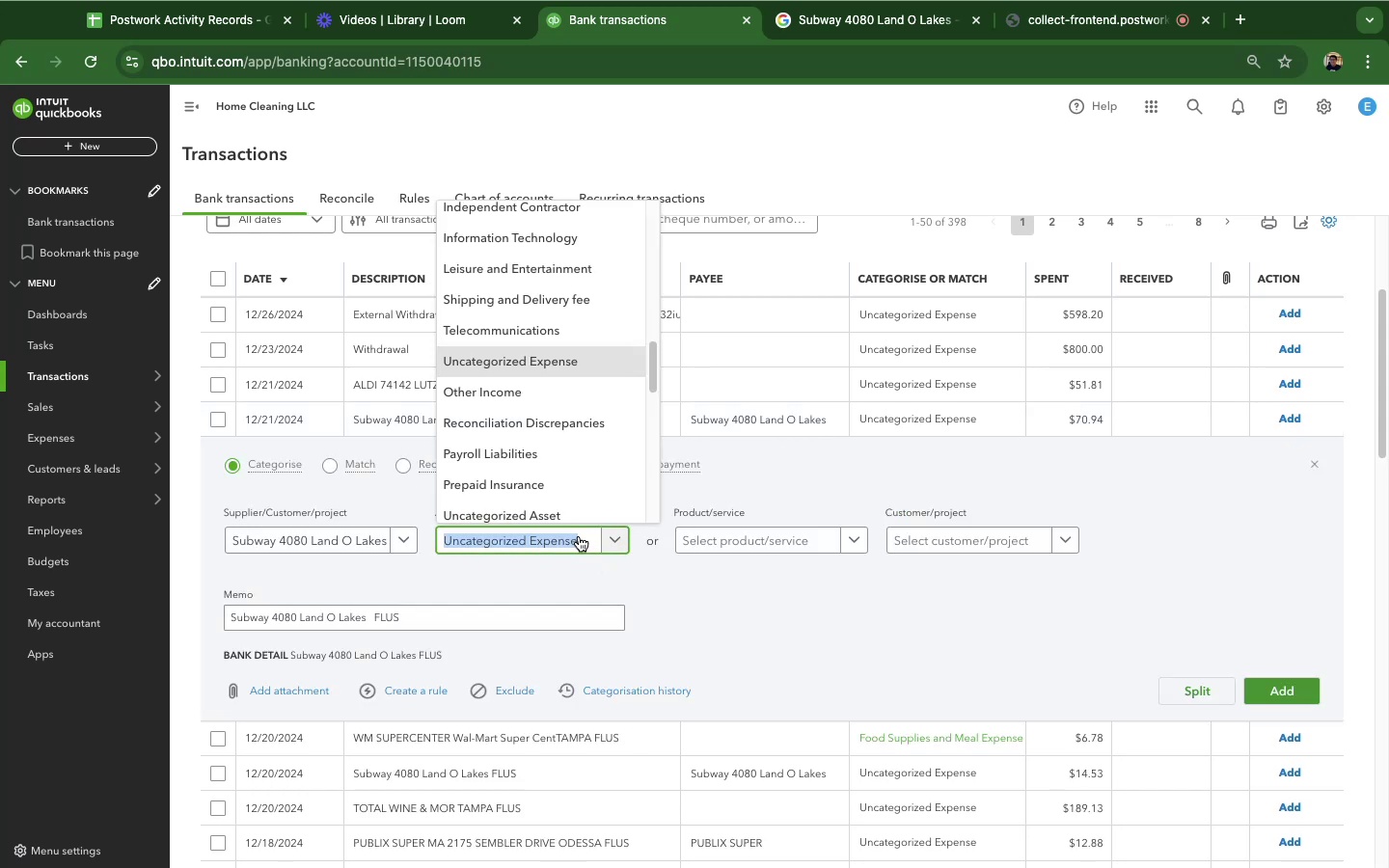 
type(foo)
 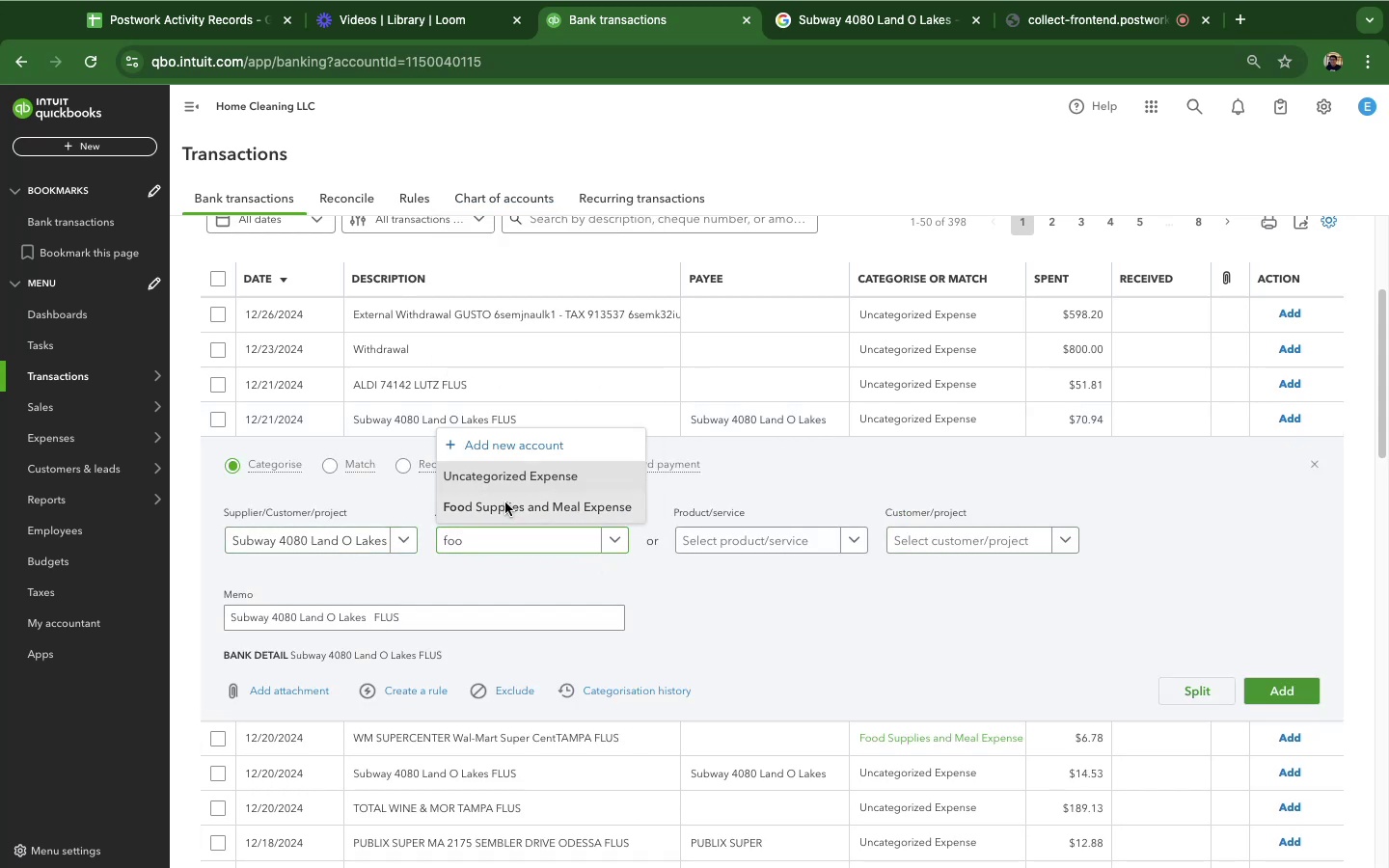 
left_click([1285, 692])
 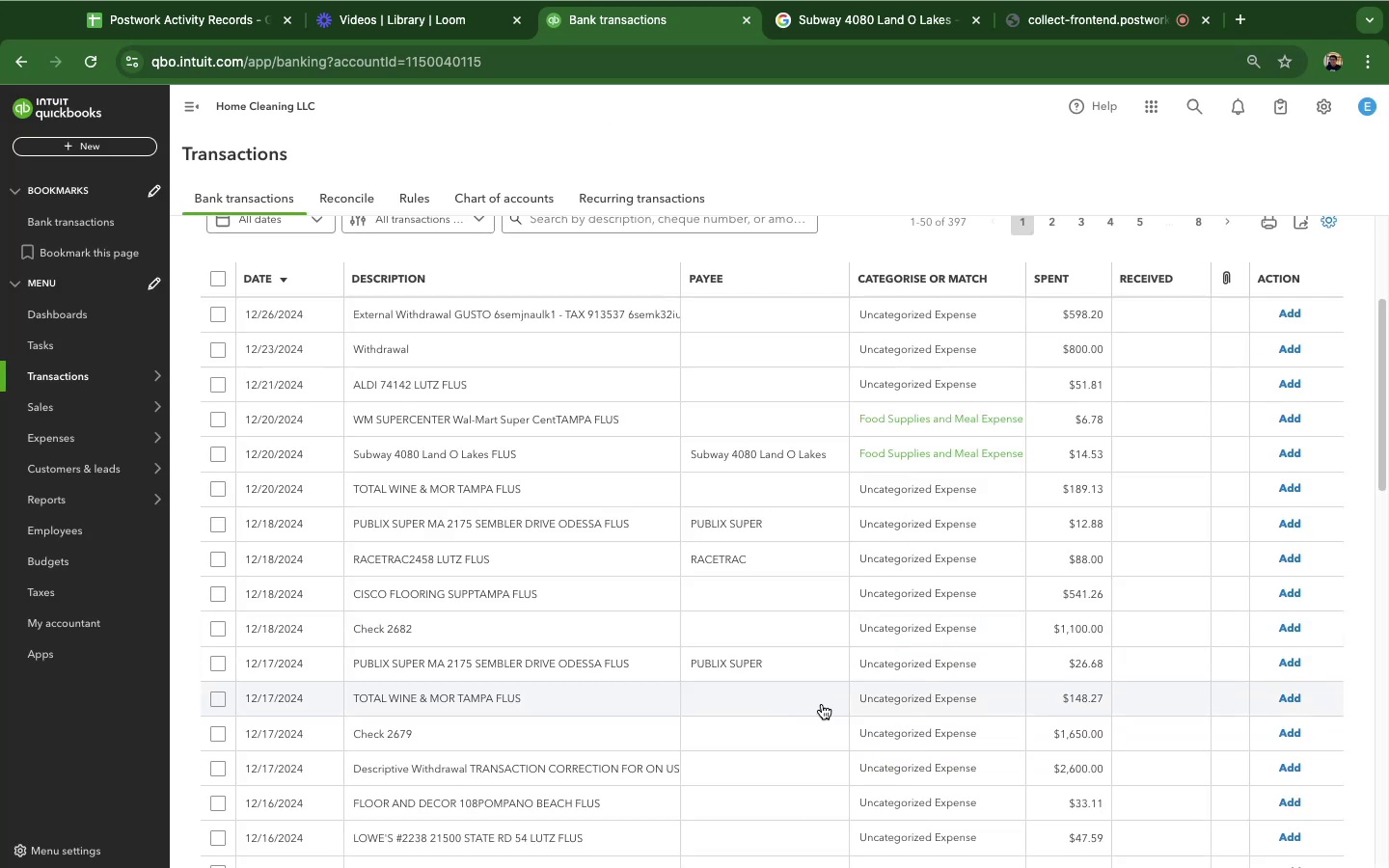 
wait(13.25)
 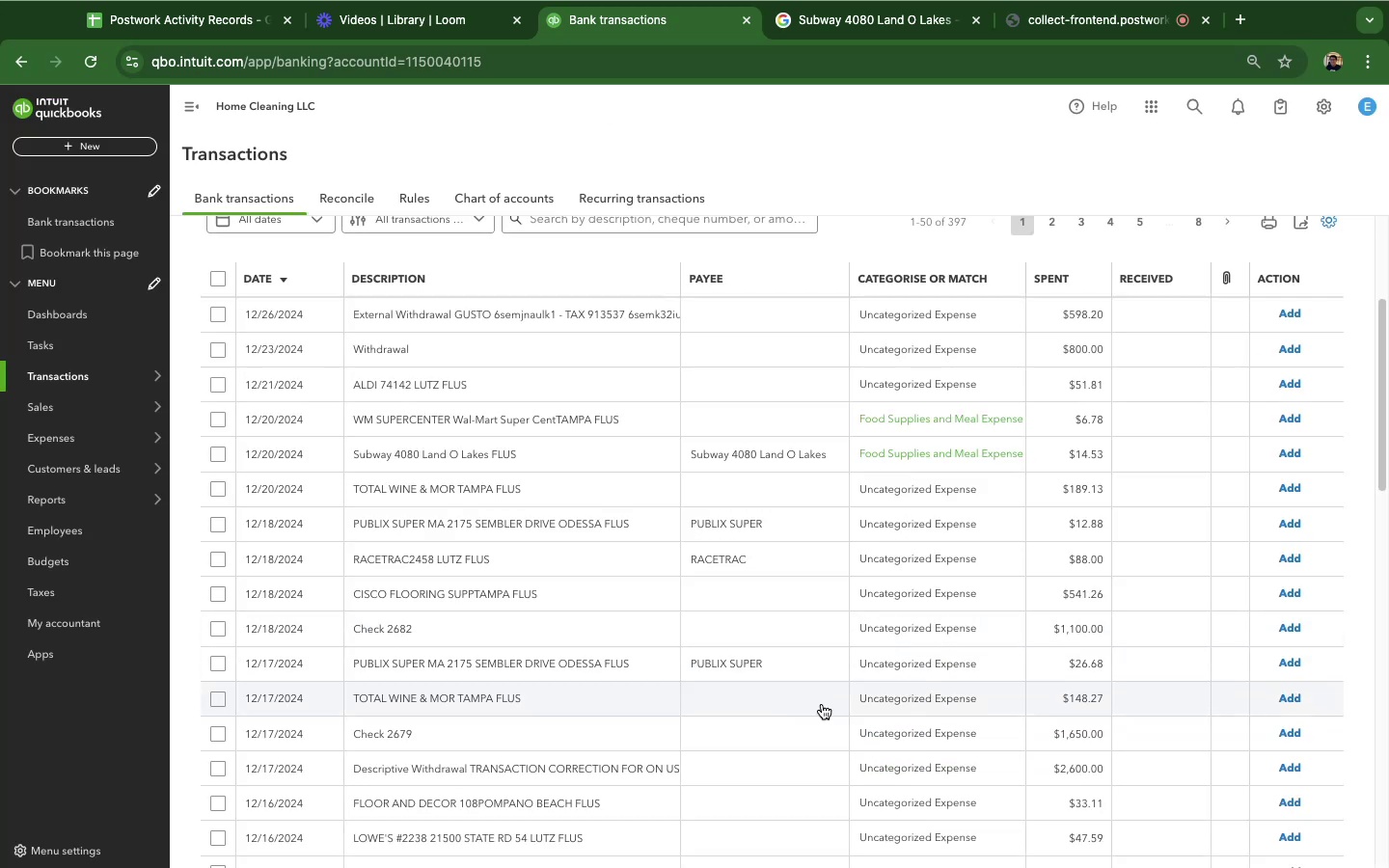 
left_click([1278, 702])
 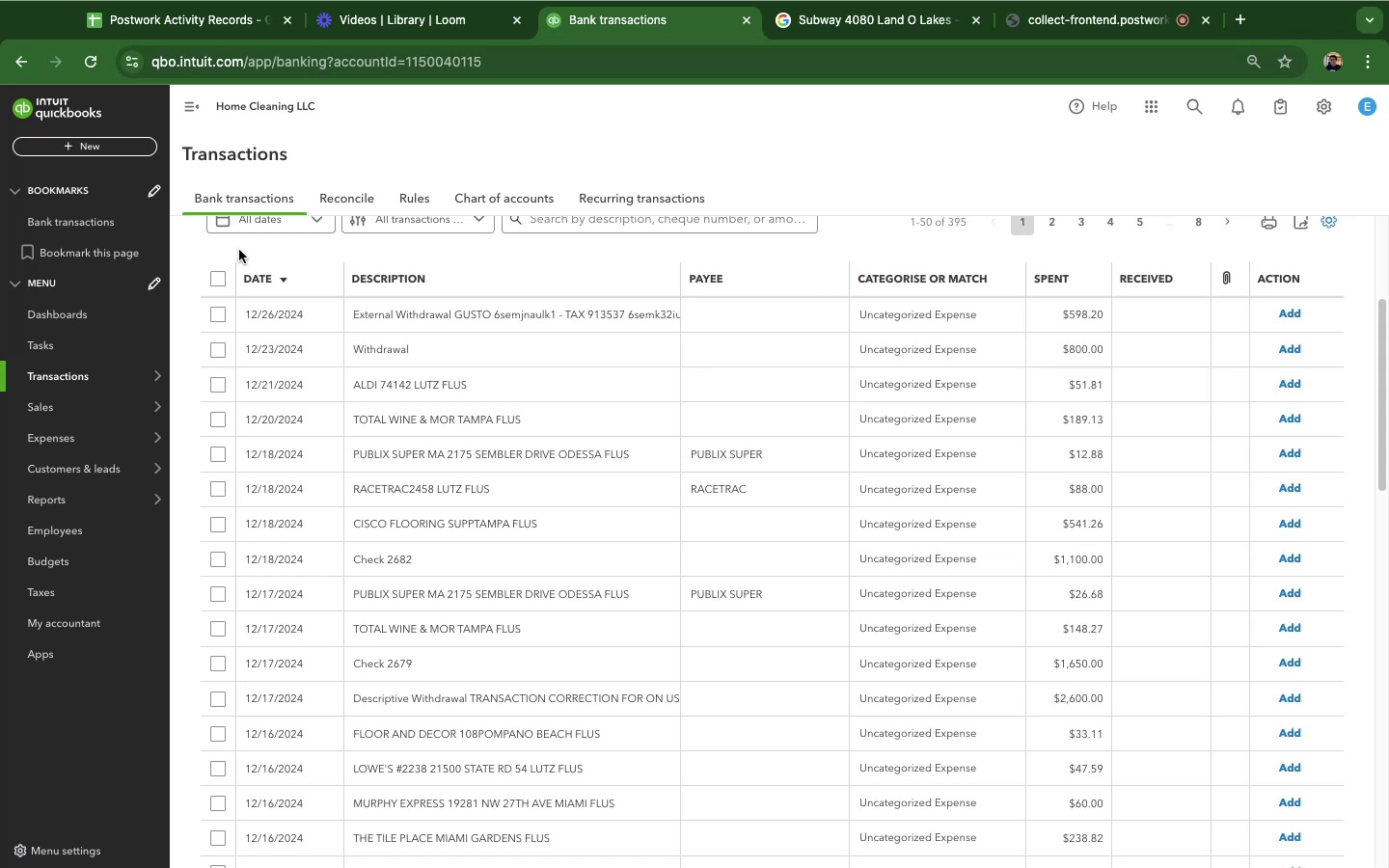 
wait(19.02)
 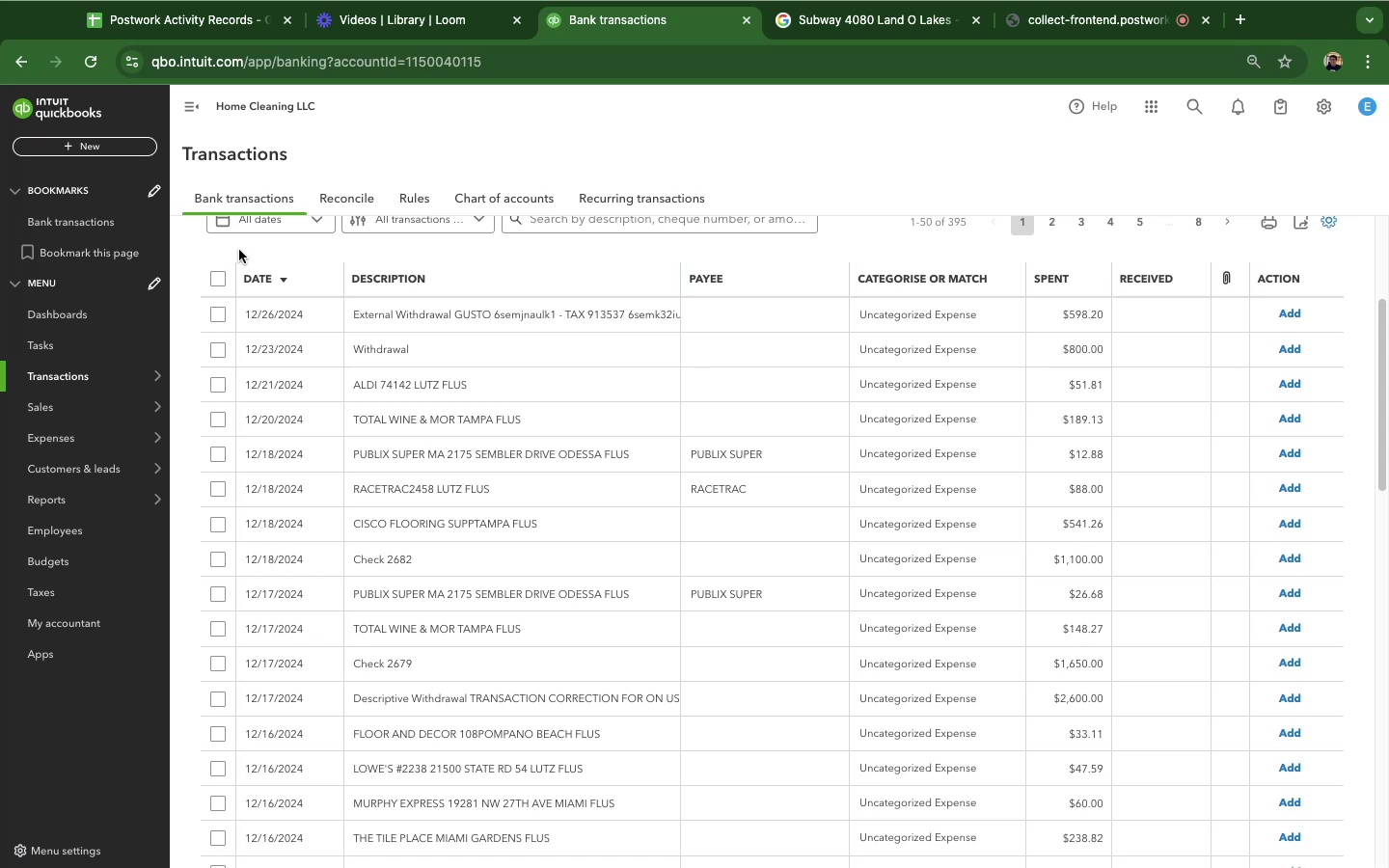 
left_click([415, 428])
 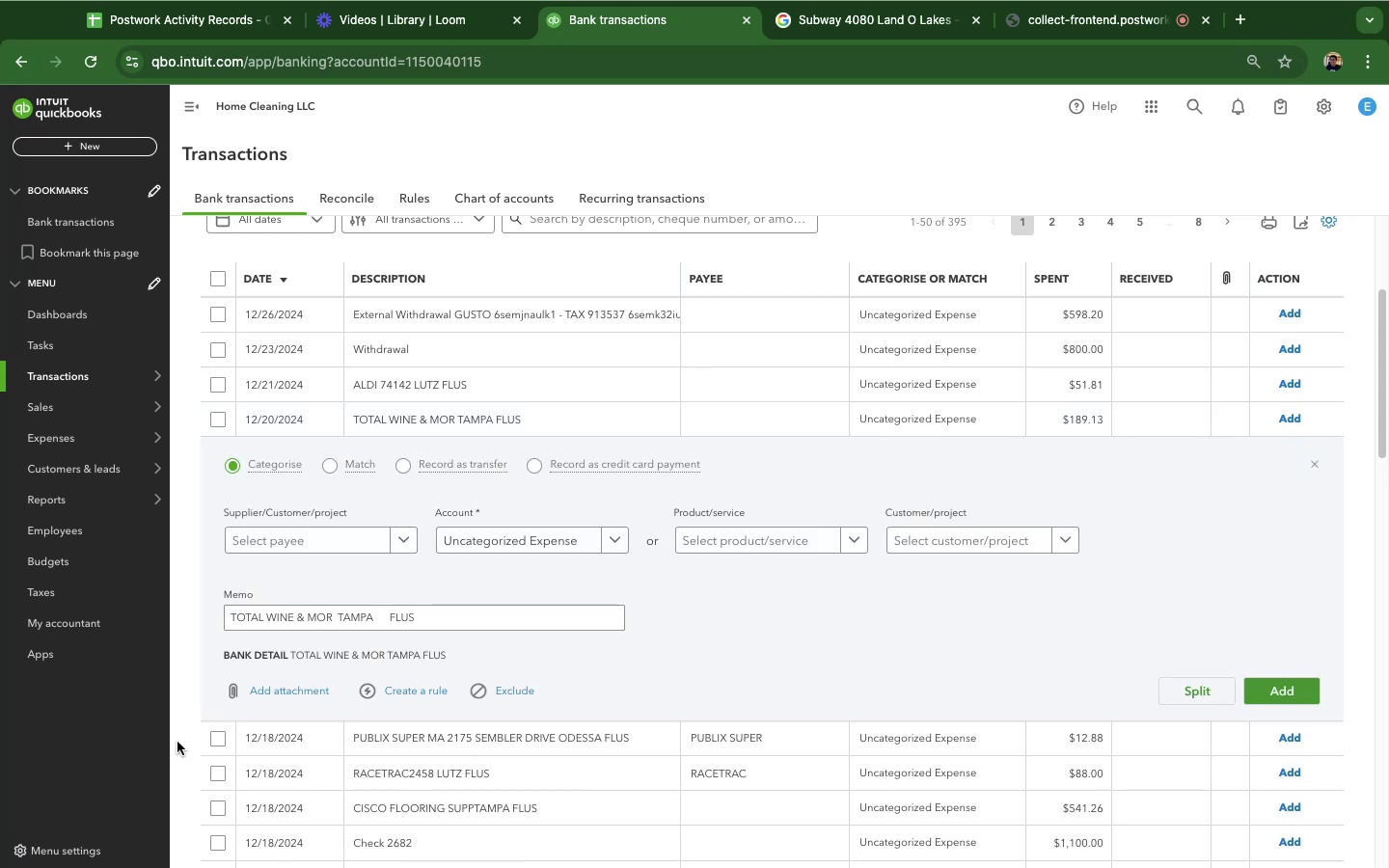 
wait(10.93)
 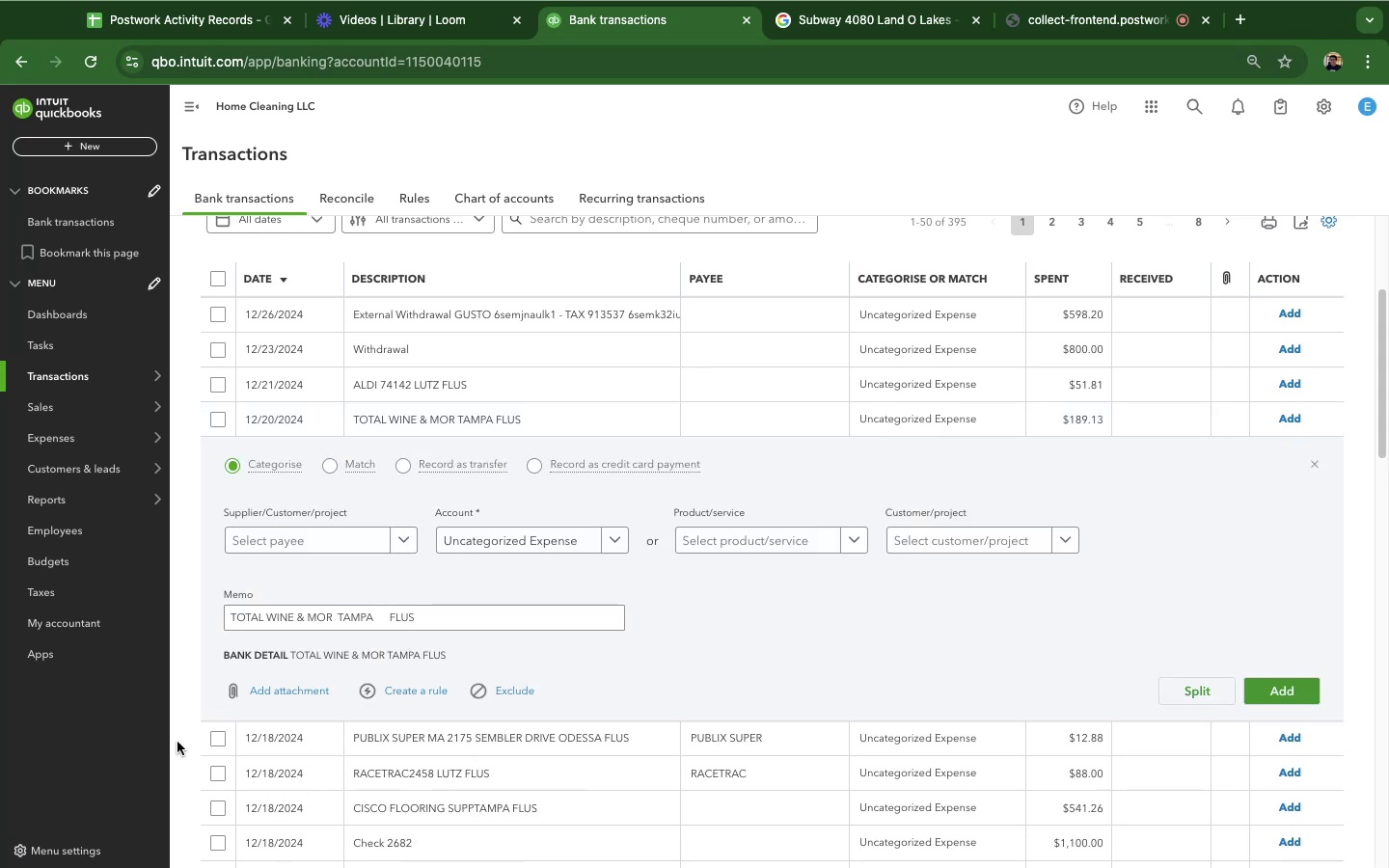 
scroll: coordinate [521, 686], scroll_direction: down, amount: 12.0
 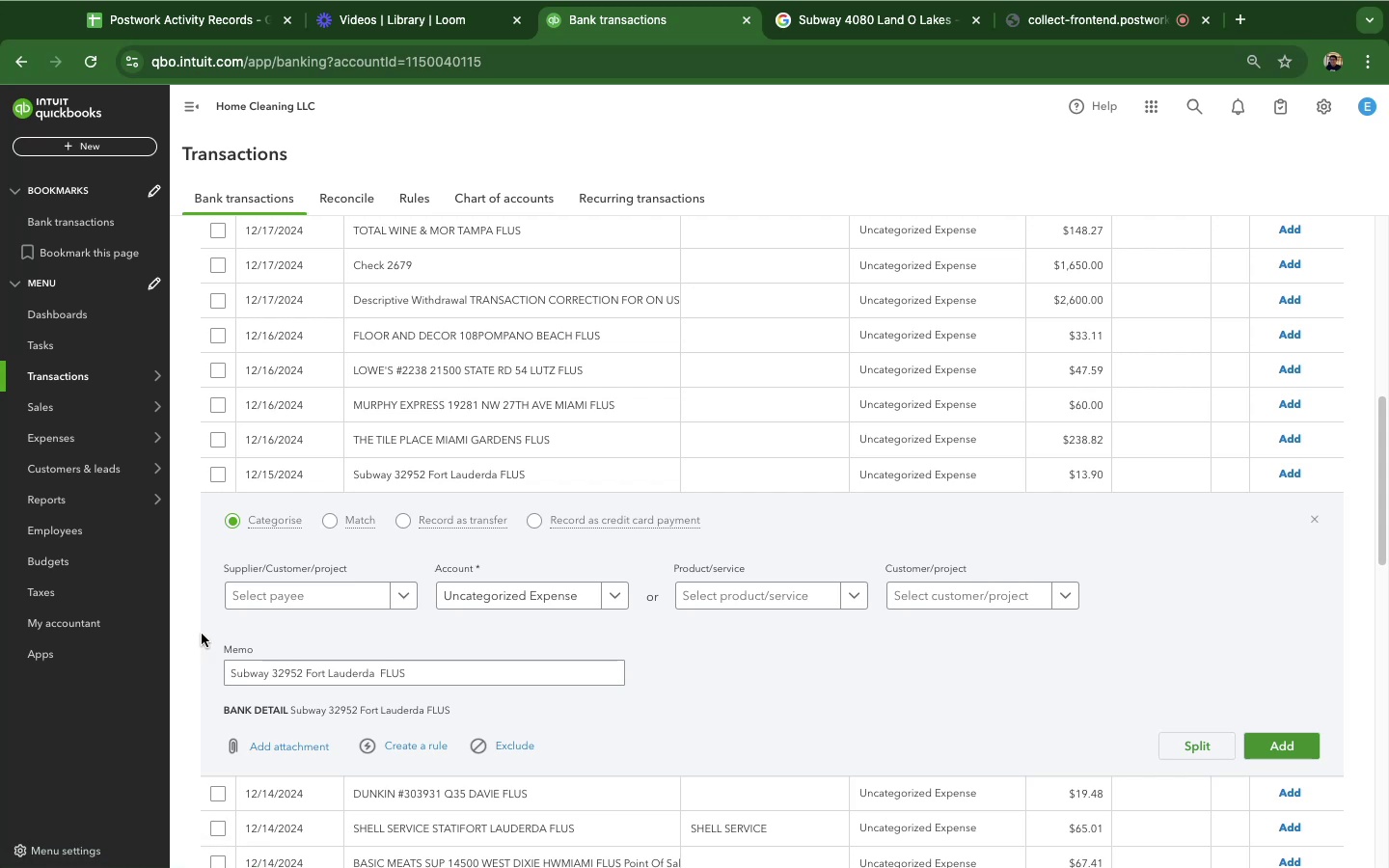 
wait(5.77)
 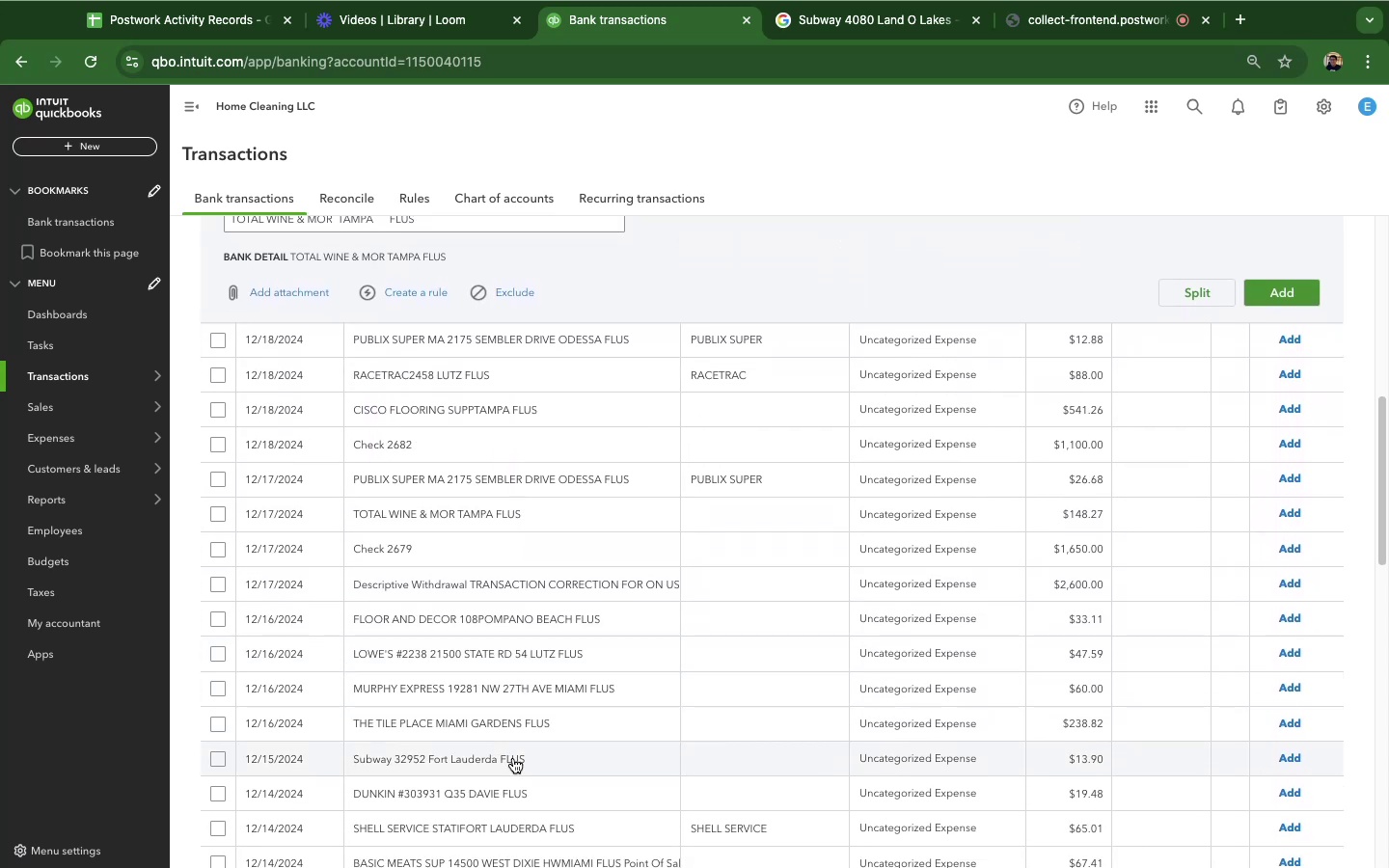 
left_click_drag(start_coordinate=[271, 676], to_coordinate=[116, 666])
 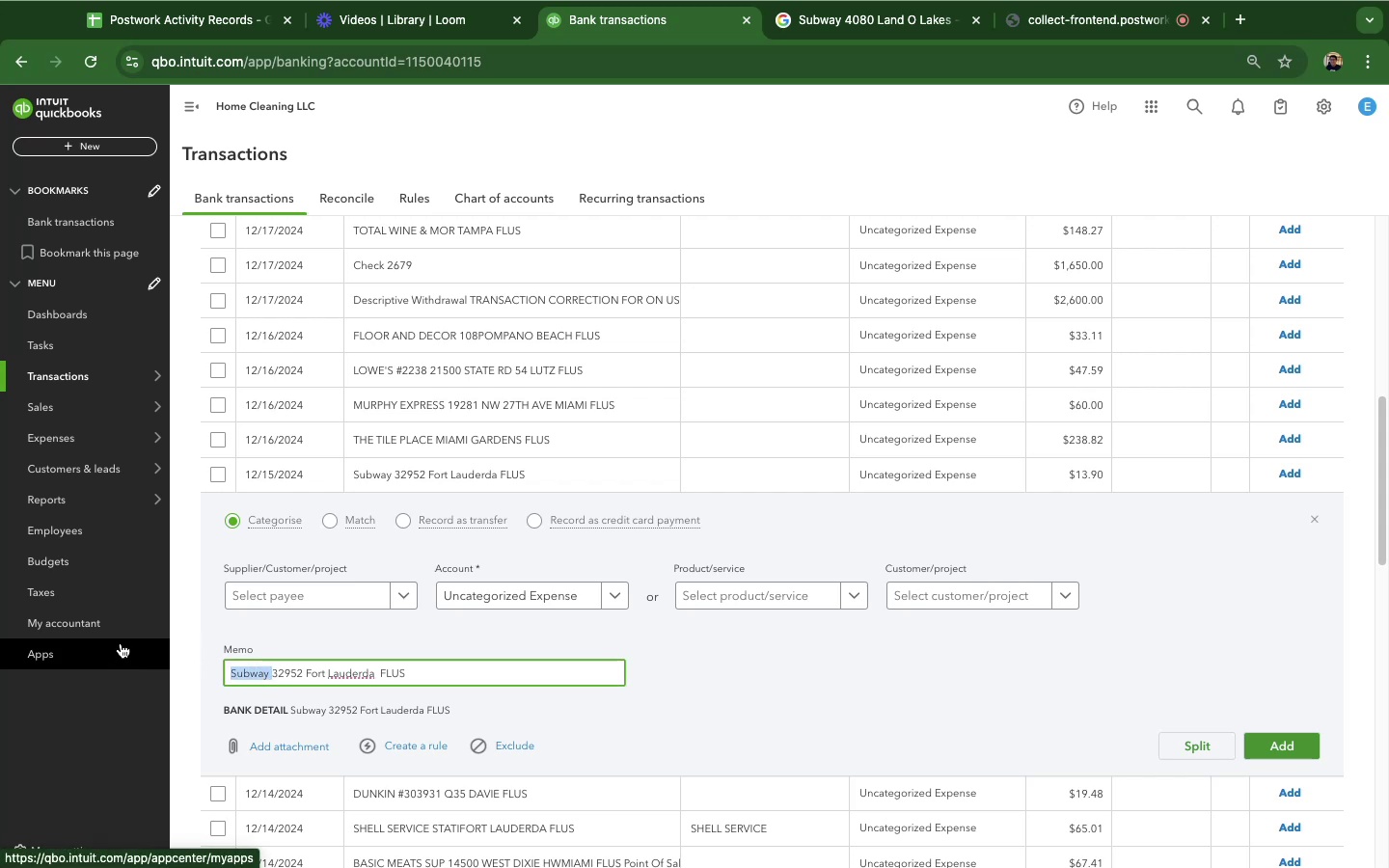 
key(Meta+C)
 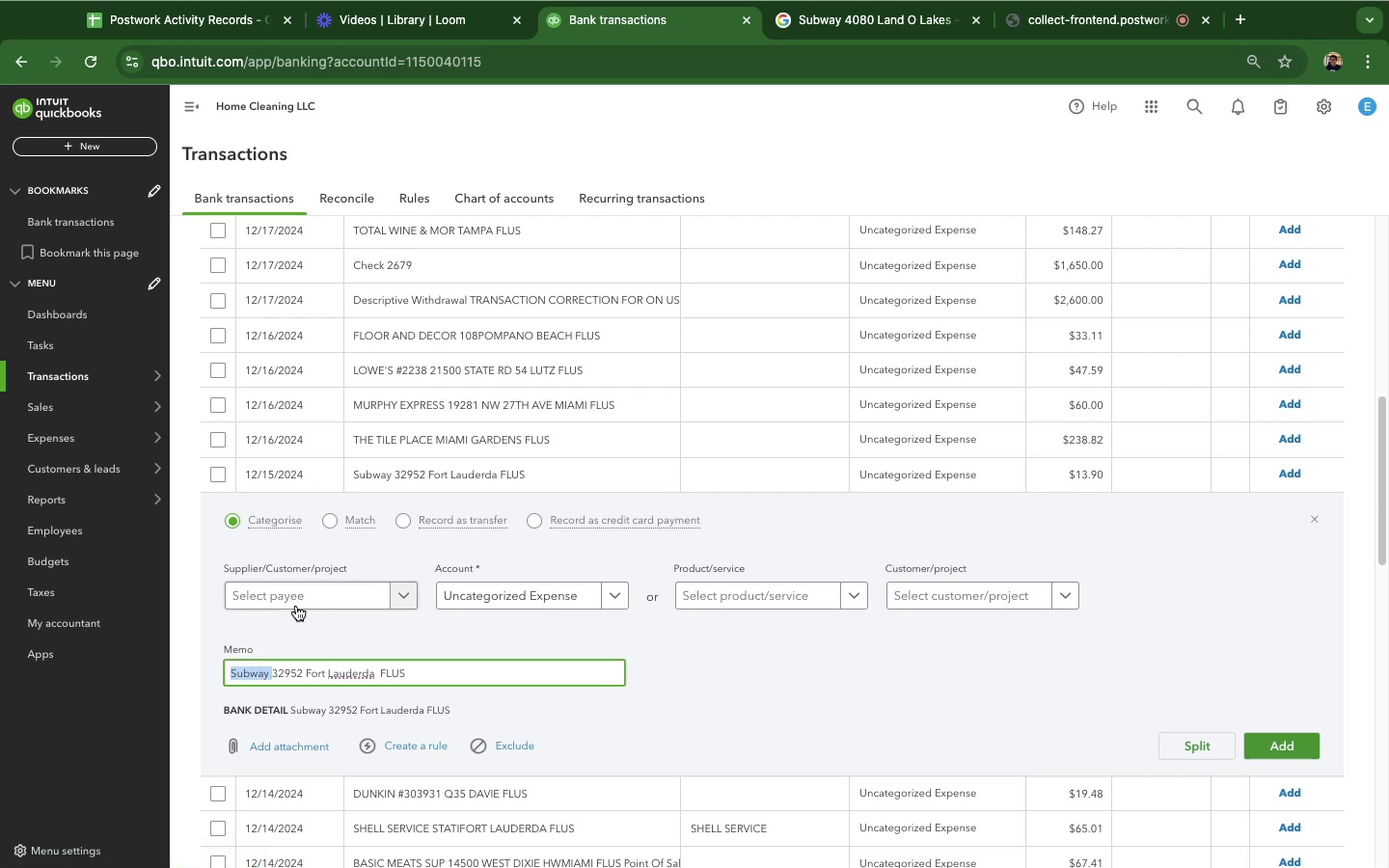 
left_click([297, 605])
 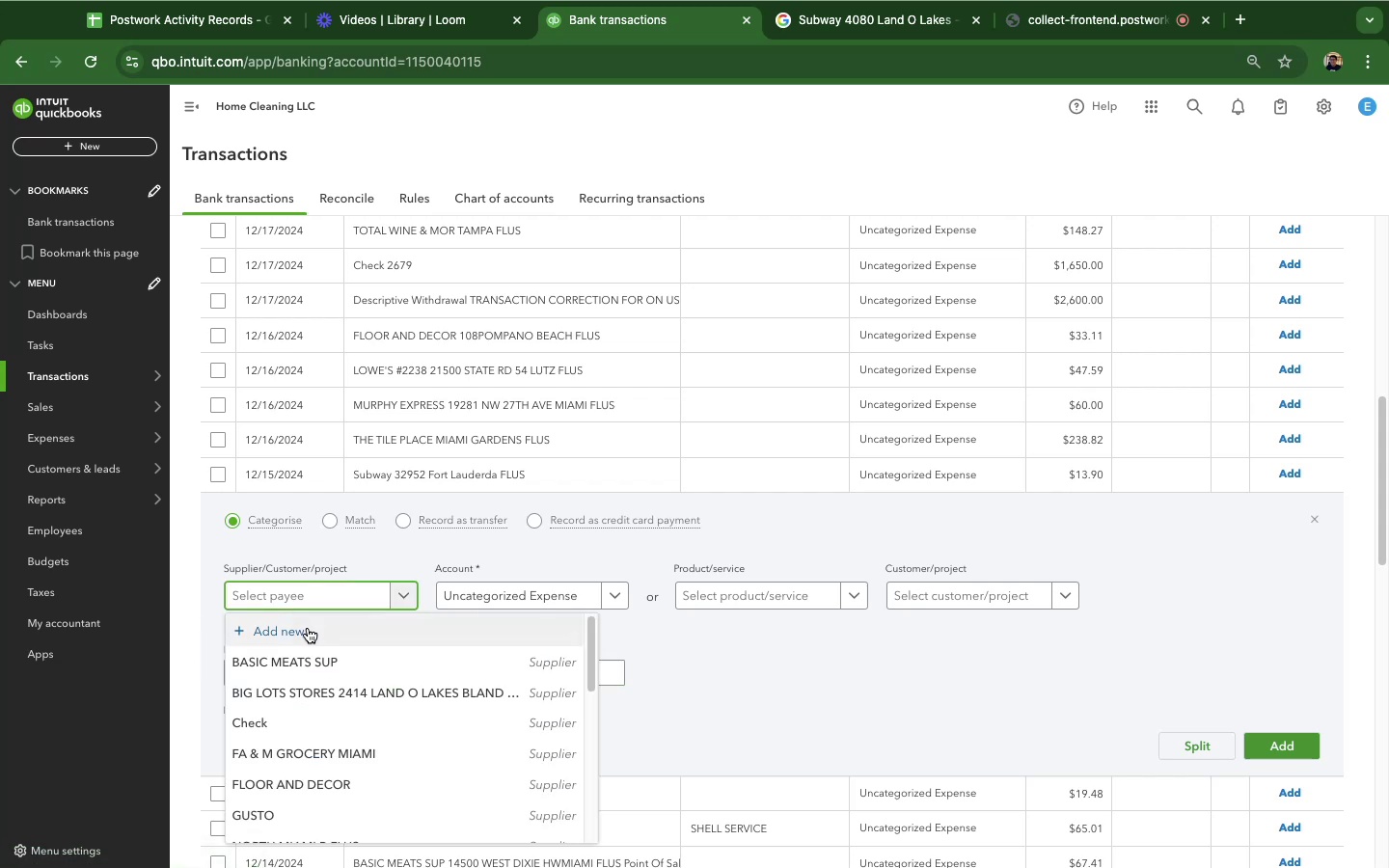 
key(Meta+CommandLeft)
 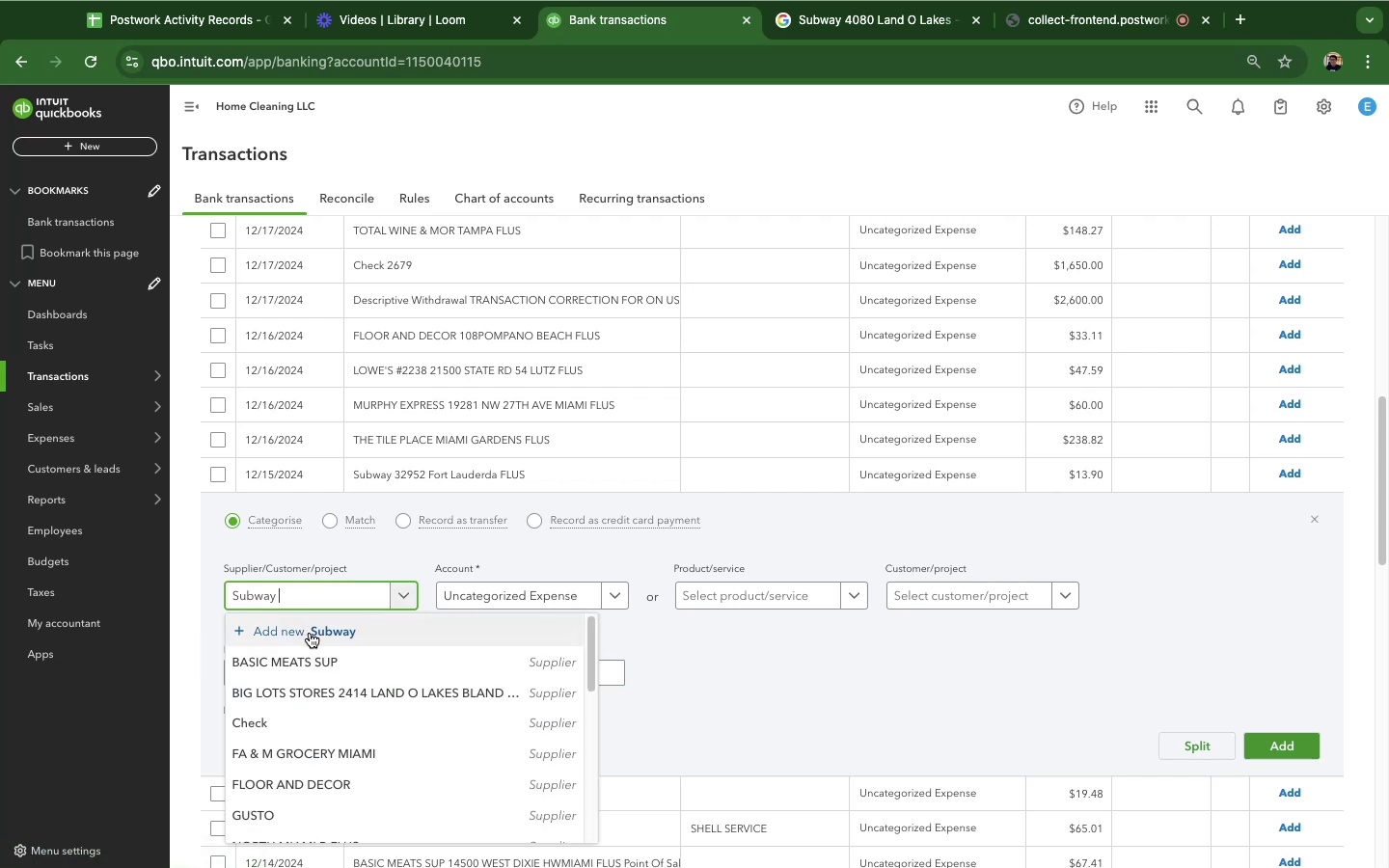 
key(Meta+V)
 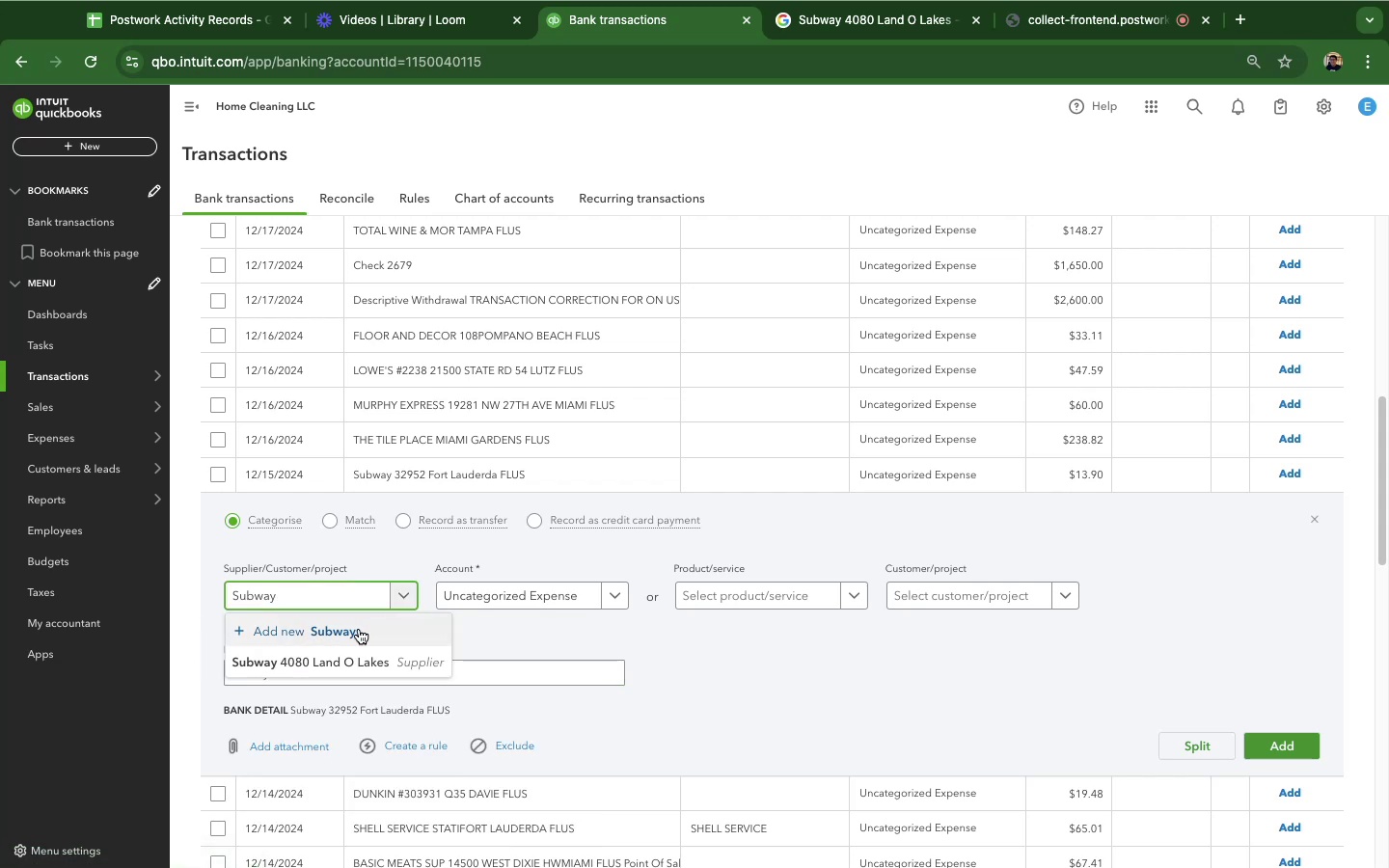 
left_click([359, 629])
 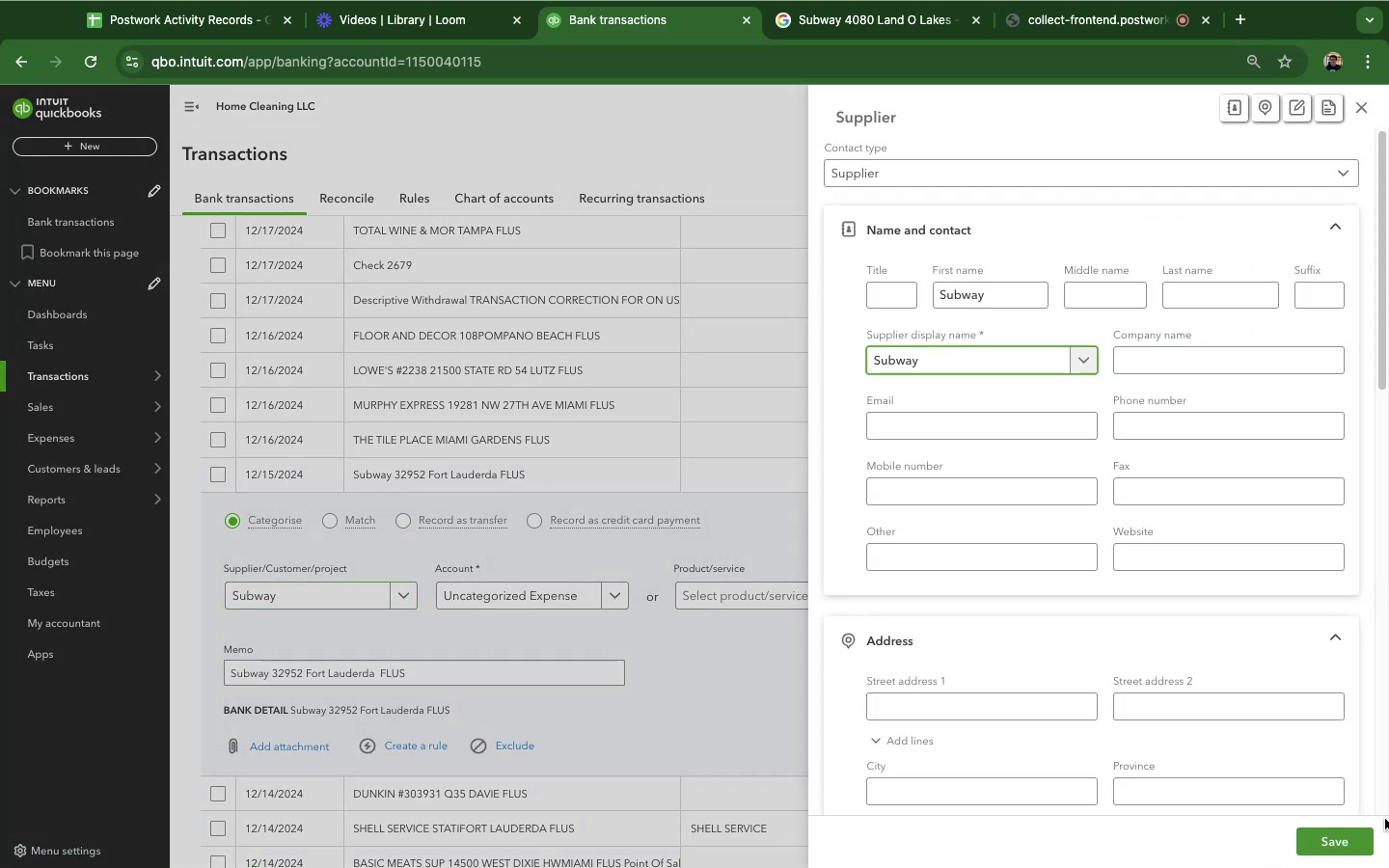 
left_click([1357, 845])
 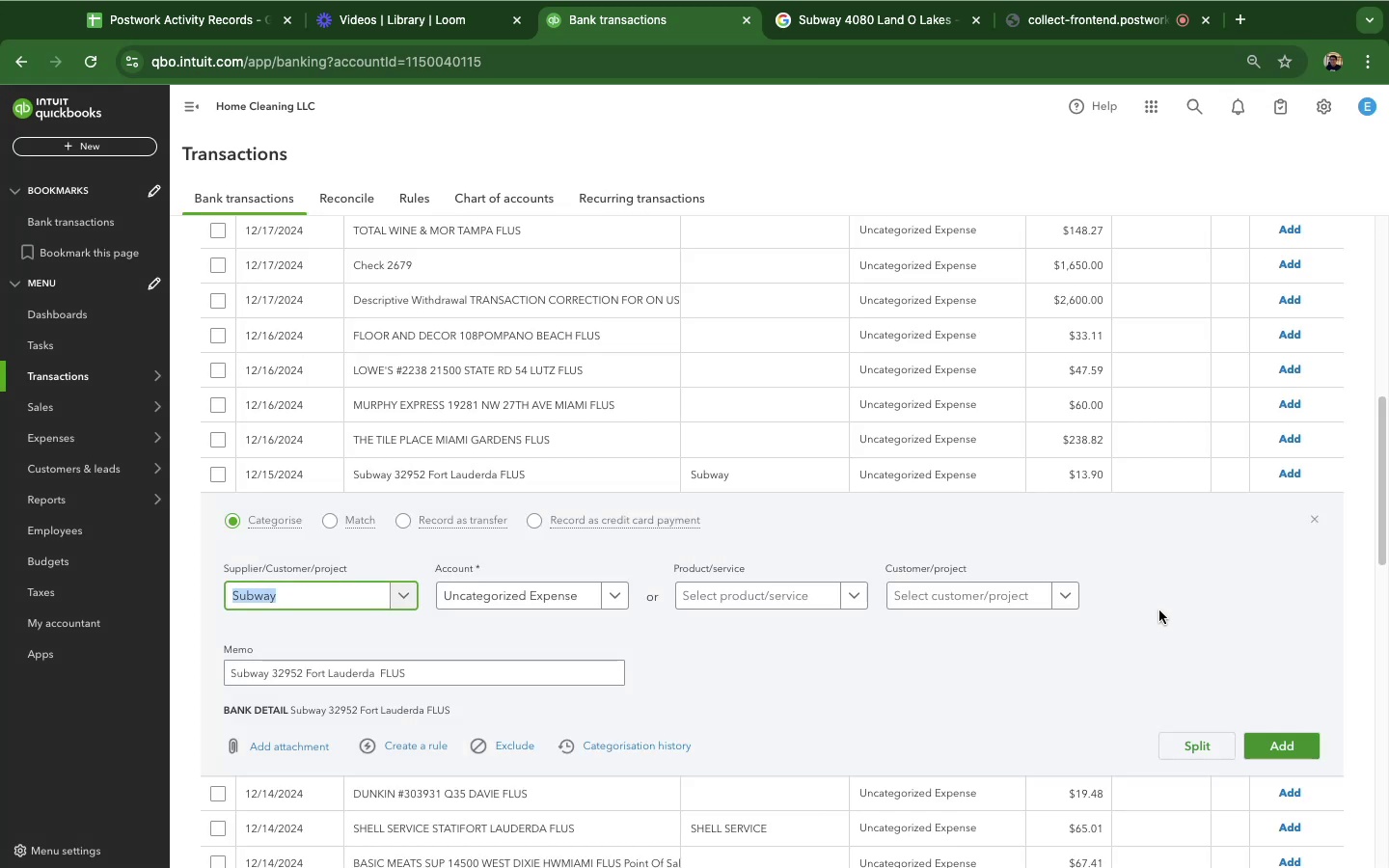 
mouse_move([490, 592])
 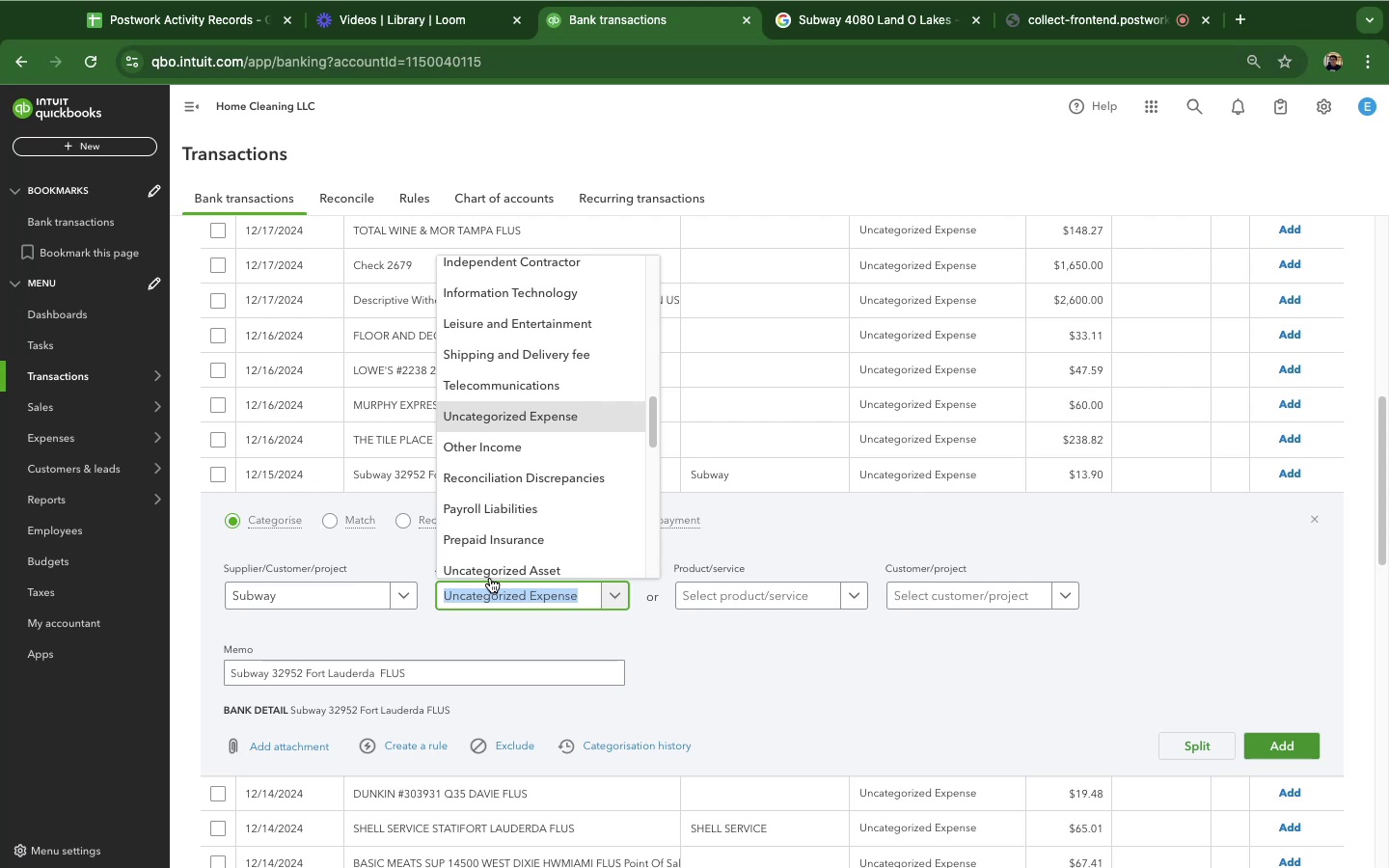 
wait(11.0)
 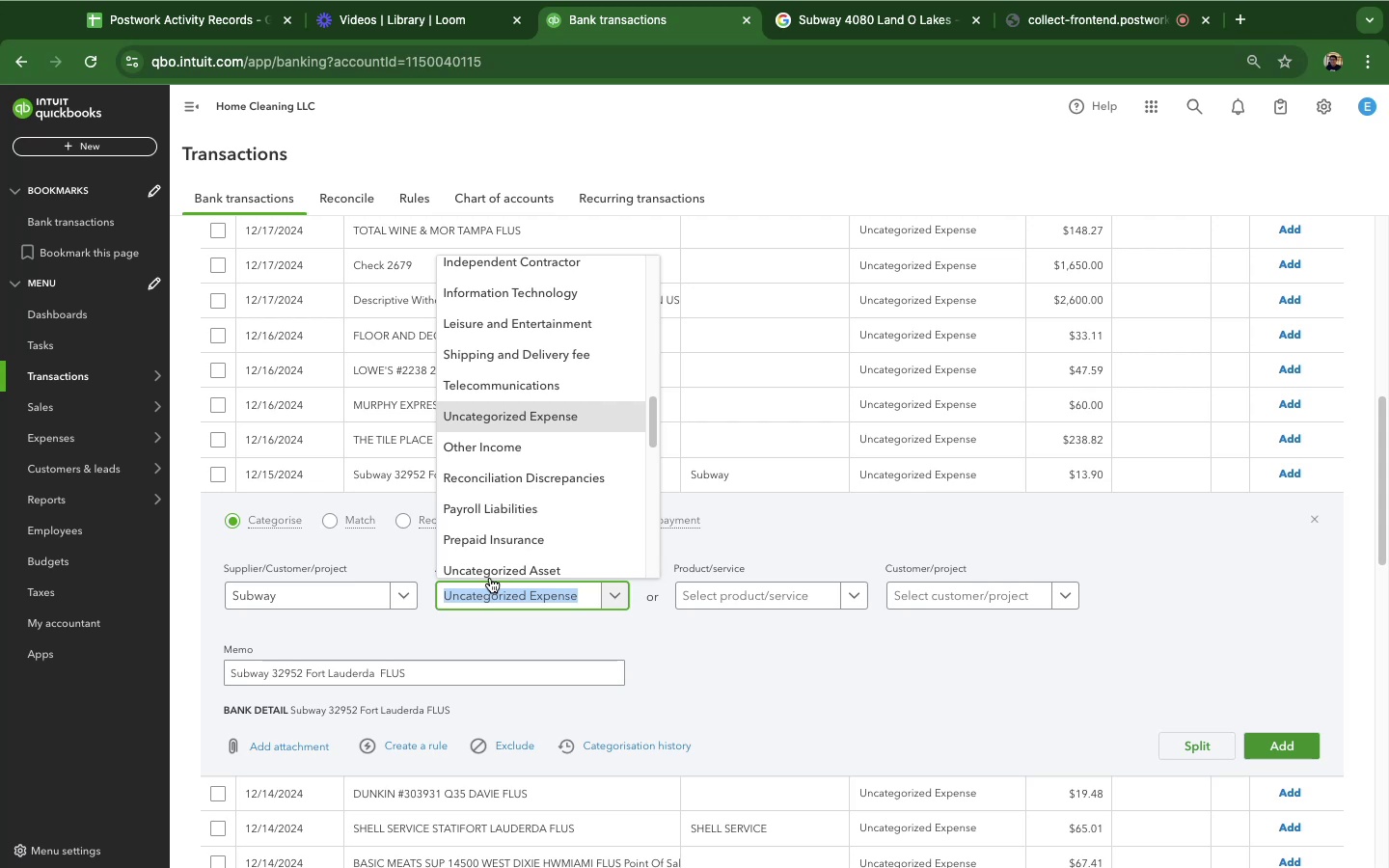 
type(foof)
key(Backspace)
type(d)
 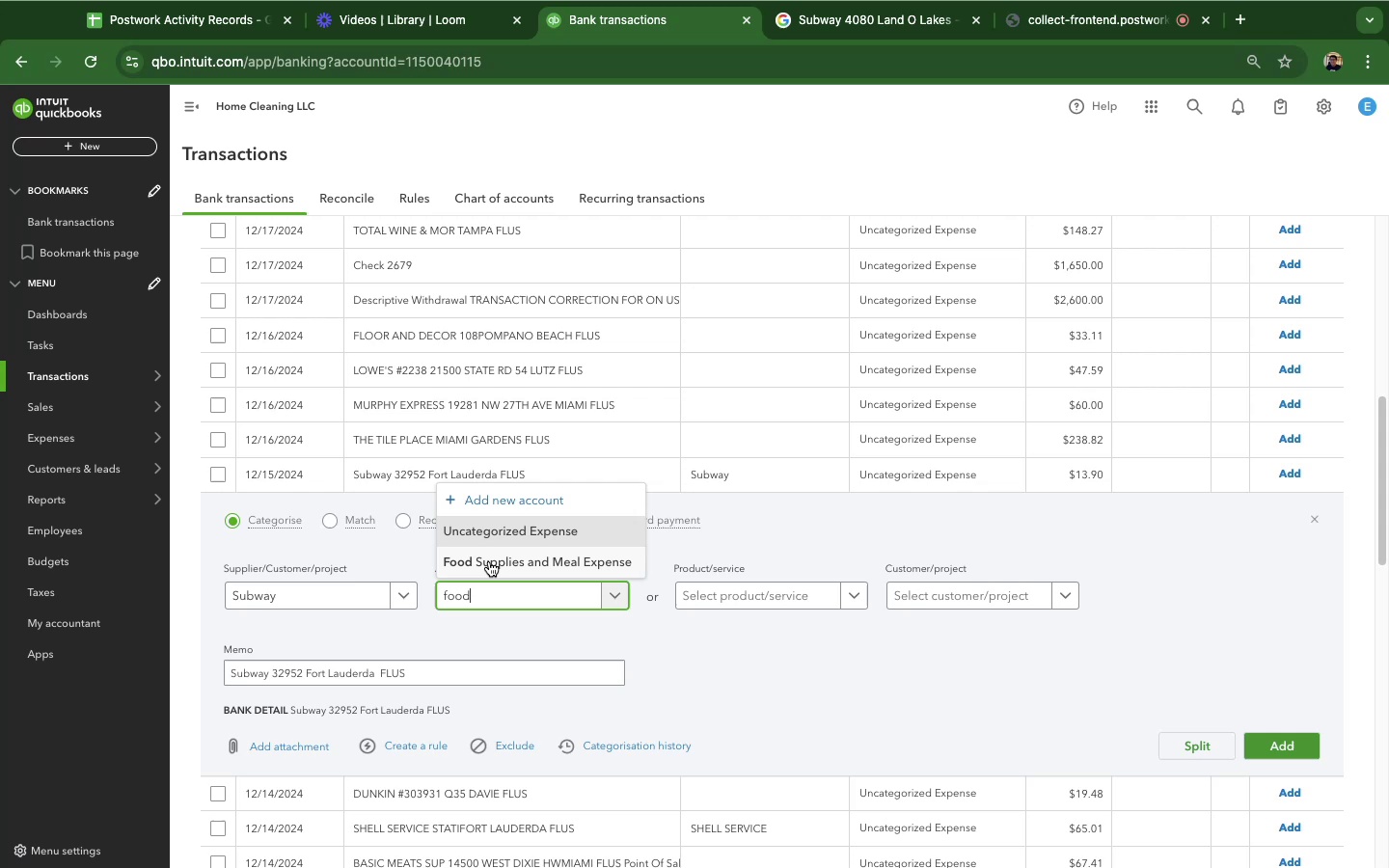 
left_click([489, 561])
 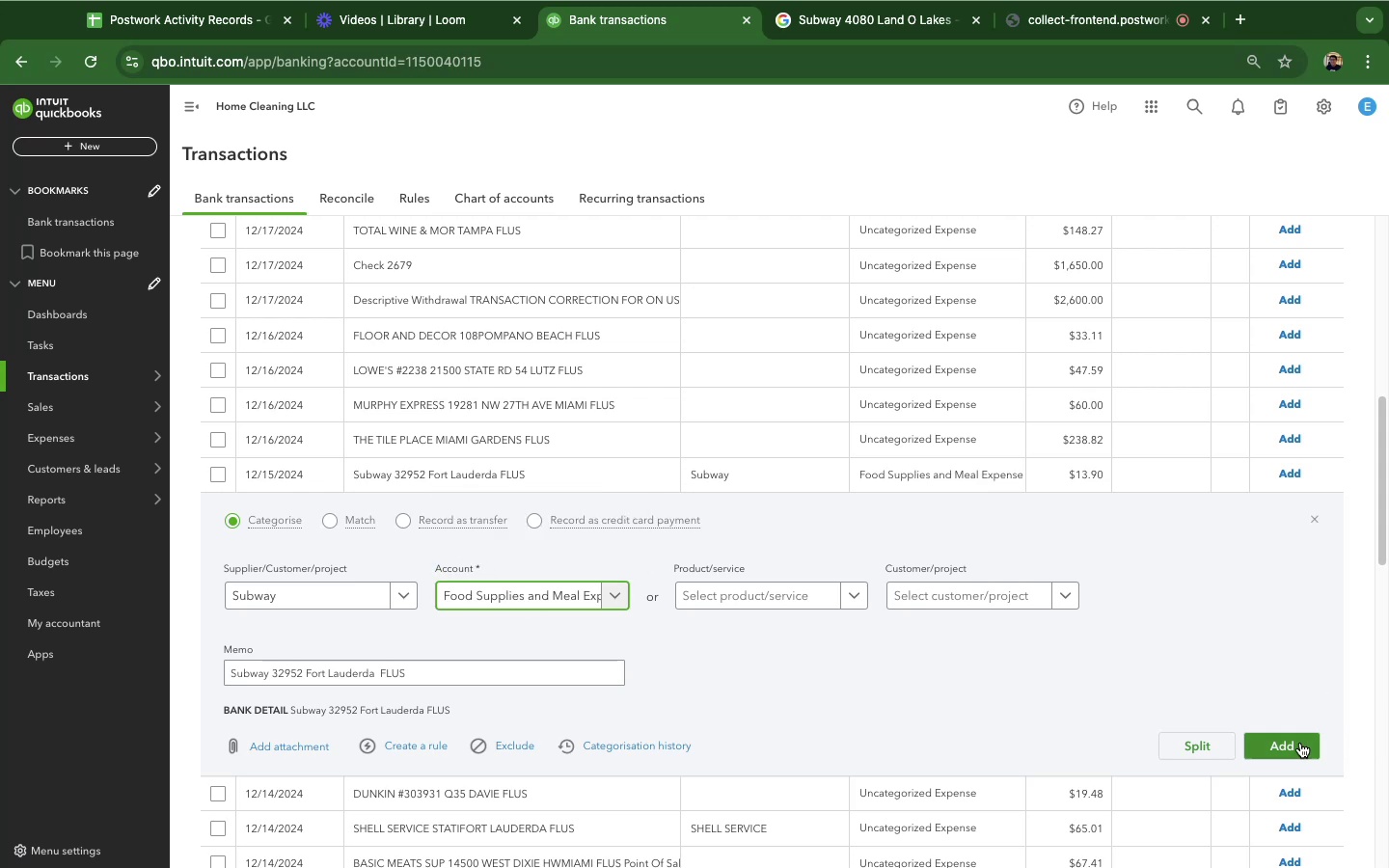 
left_click([1300, 742])
 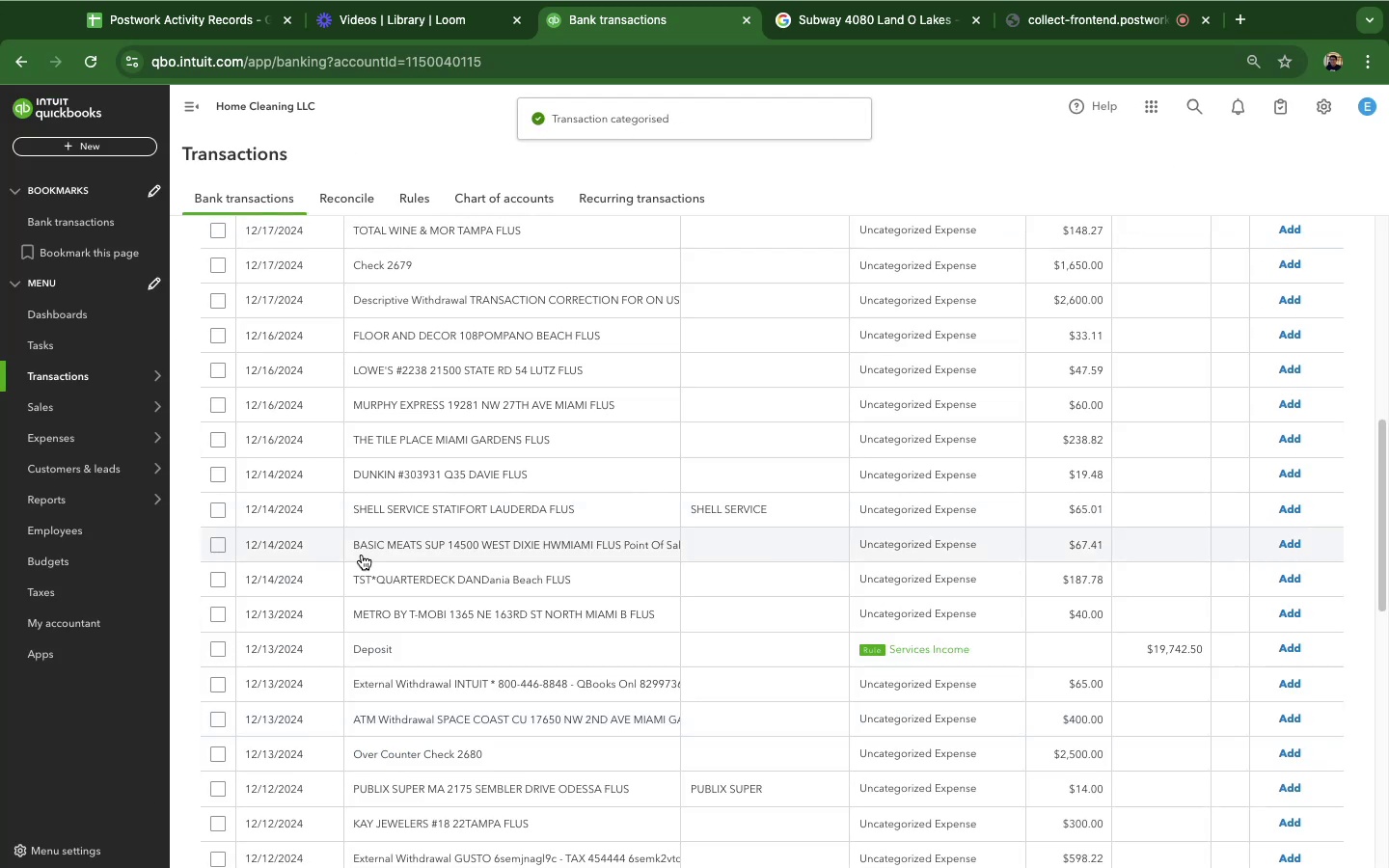 
wait(7.04)
 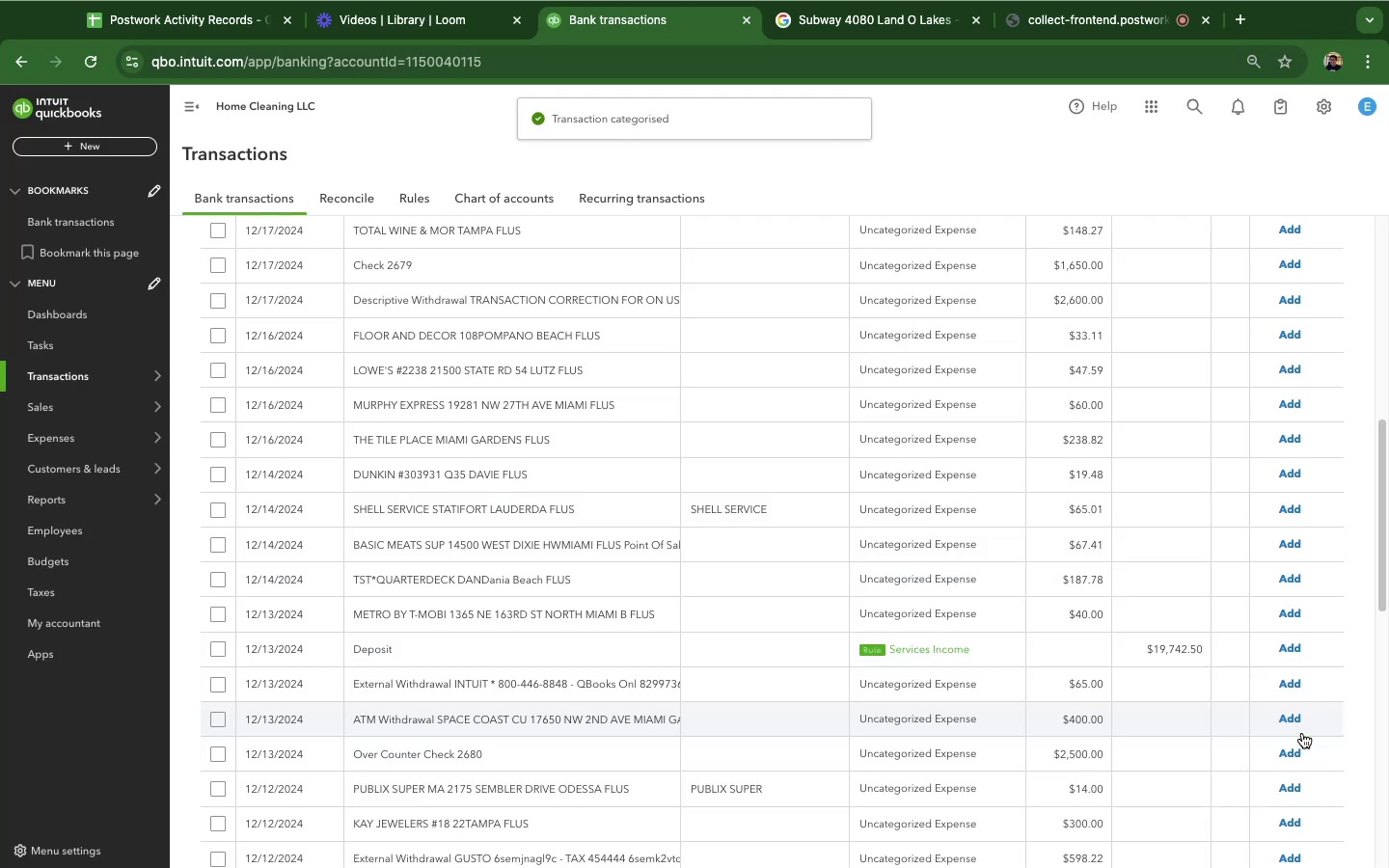 
scroll: coordinate [669, 649], scroll_direction: down, amount: 7.0
 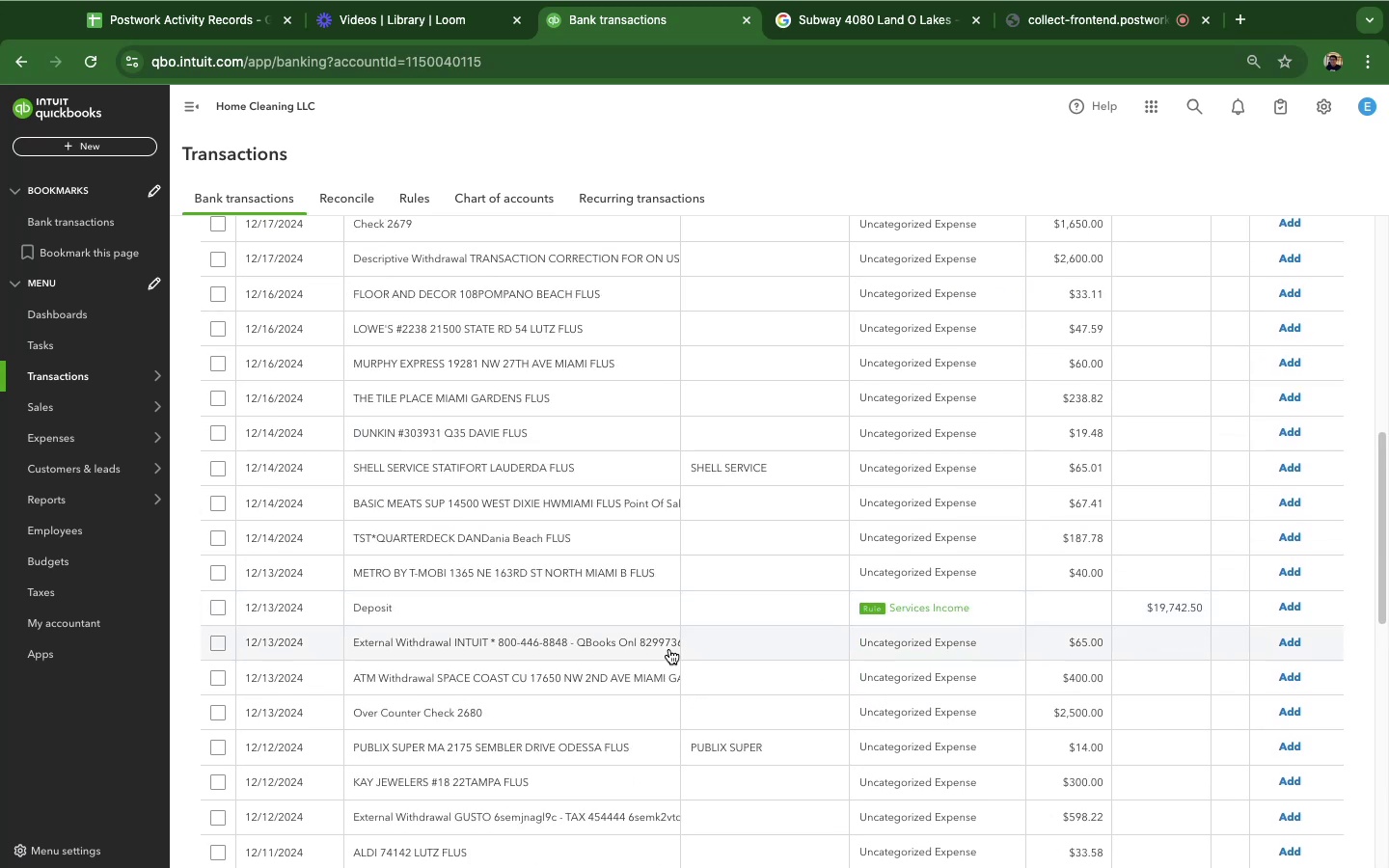 
scroll: coordinate [669, 647], scroll_direction: up, amount: 3.0
 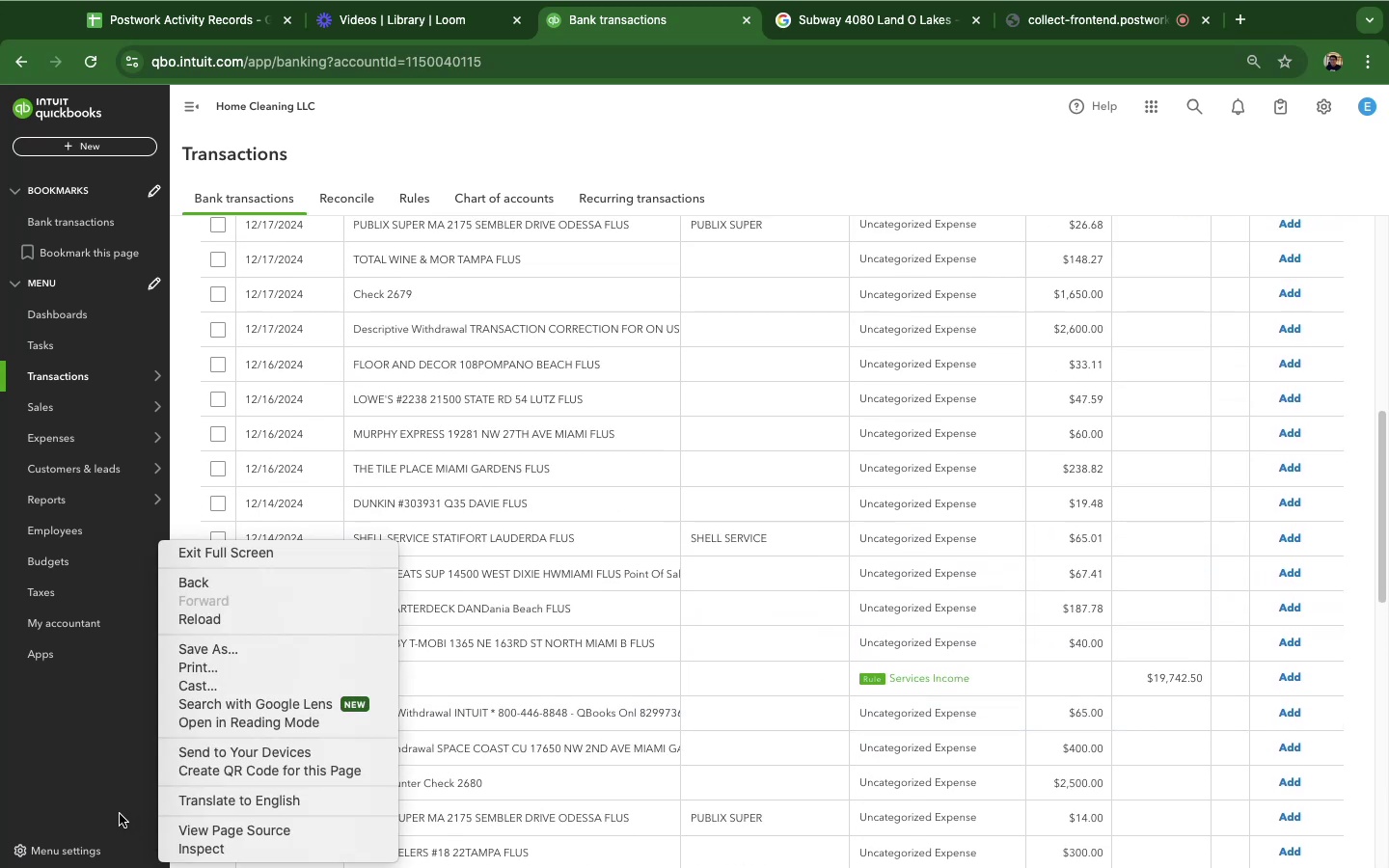 